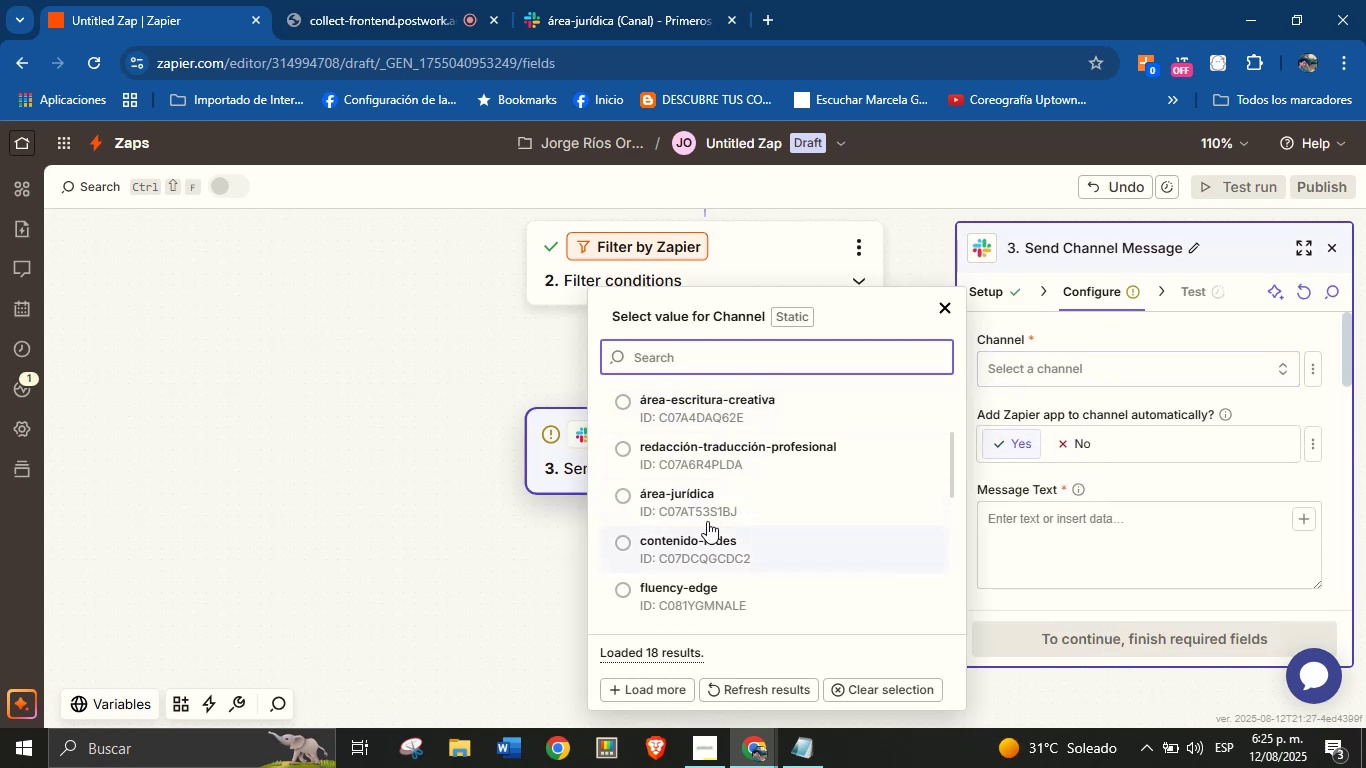 
left_click([708, 498])
 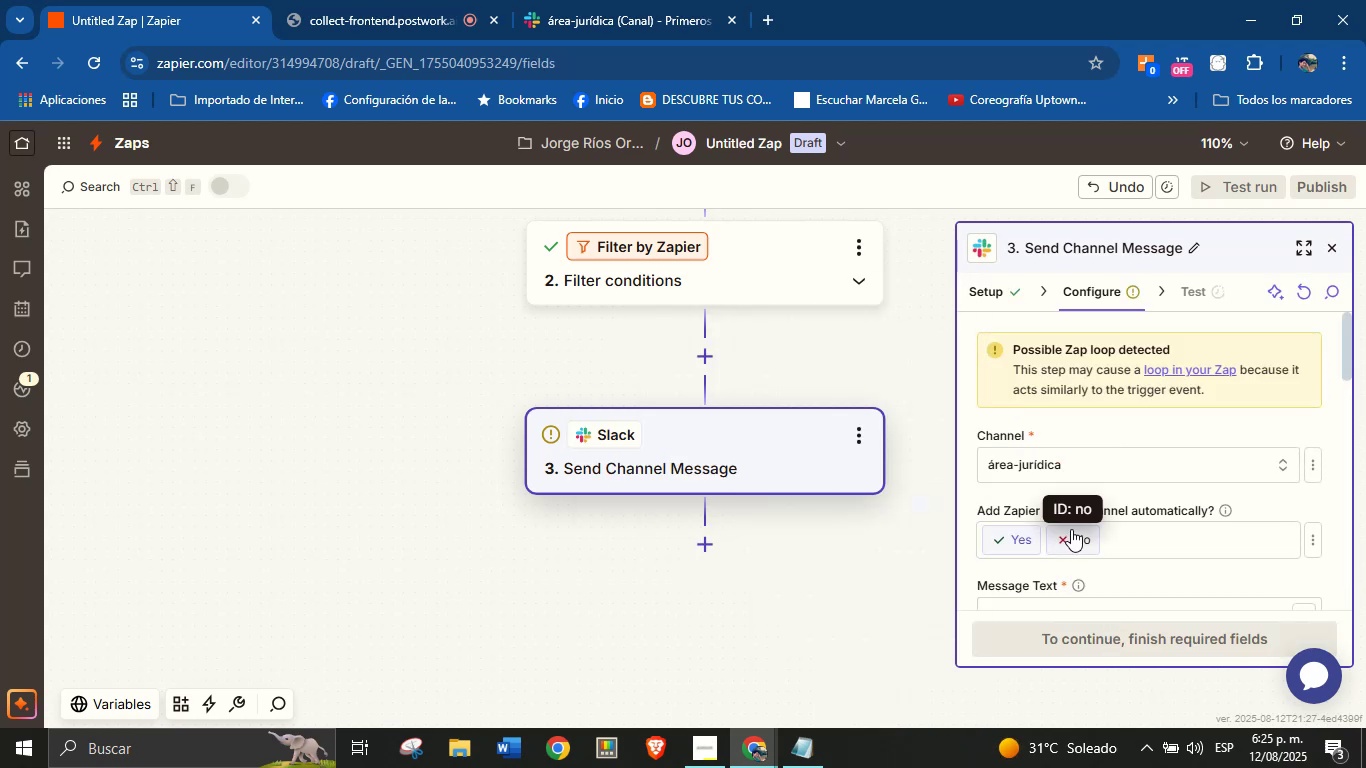 
scroll: coordinate [1154, 446], scroll_direction: down, amount: 2.0
 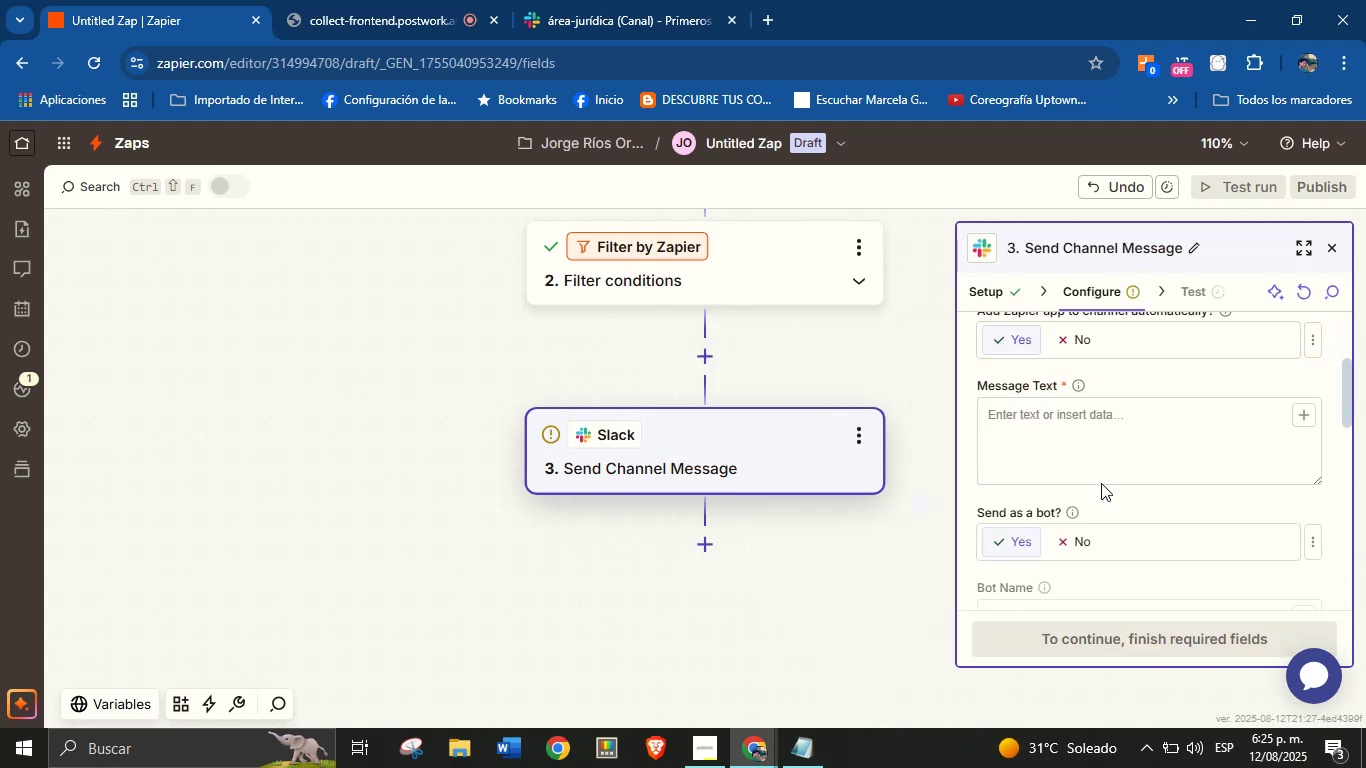 
left_click([1104, 443])
 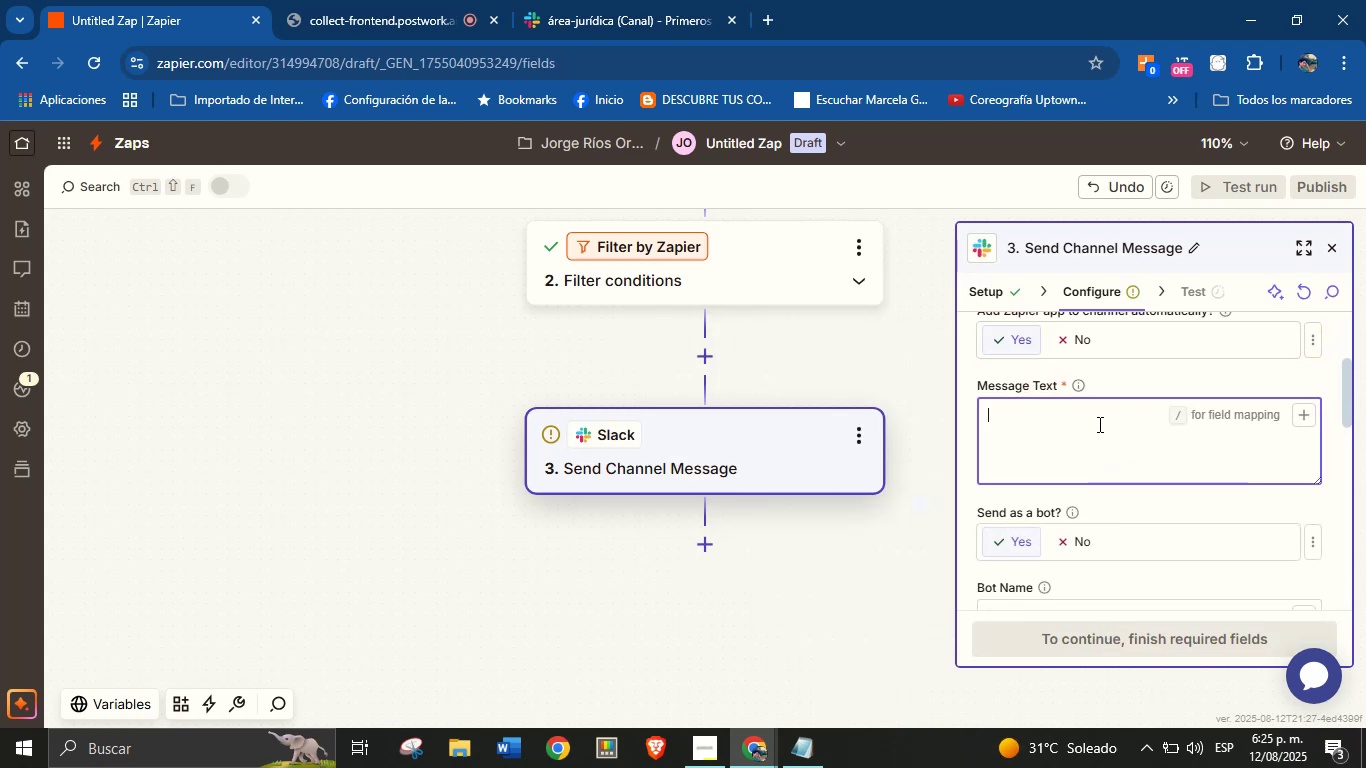 
key(Meta+V)
 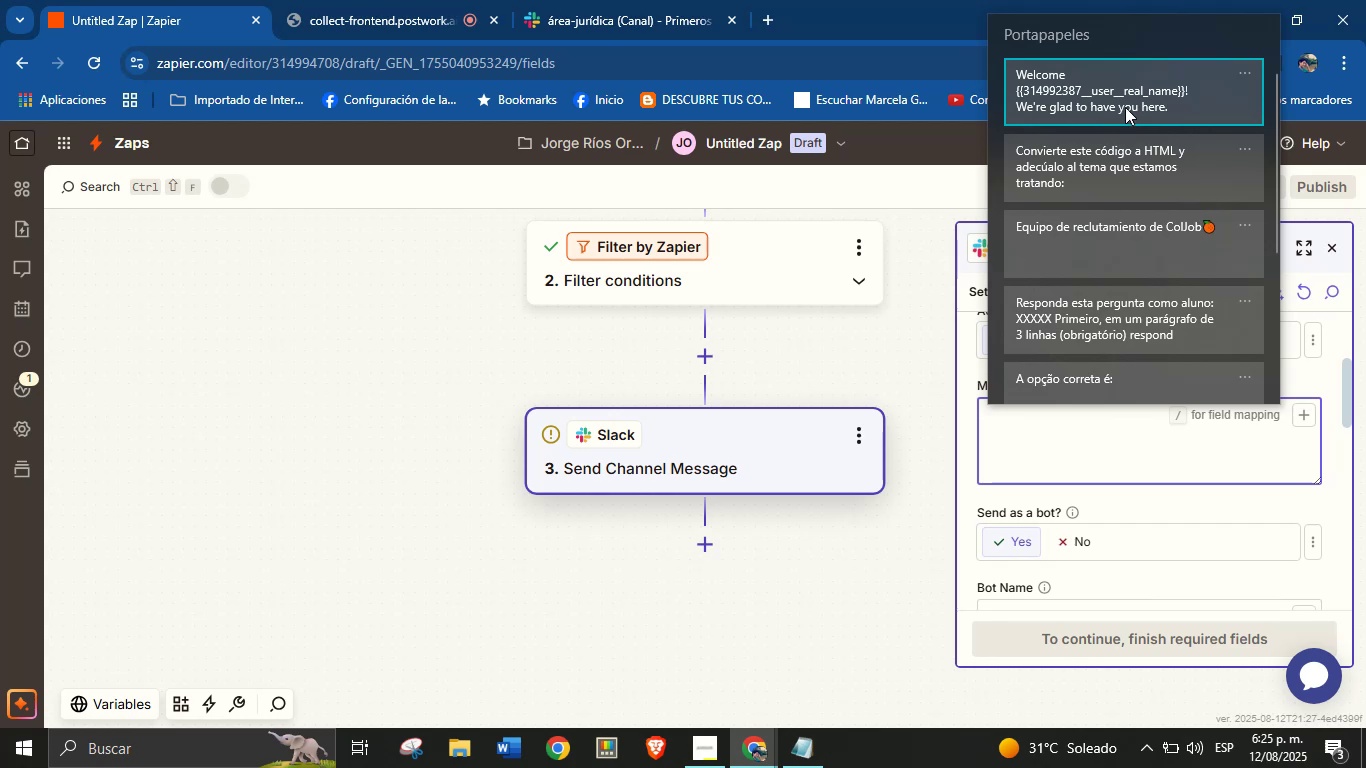 
left_click([1134, 90])
 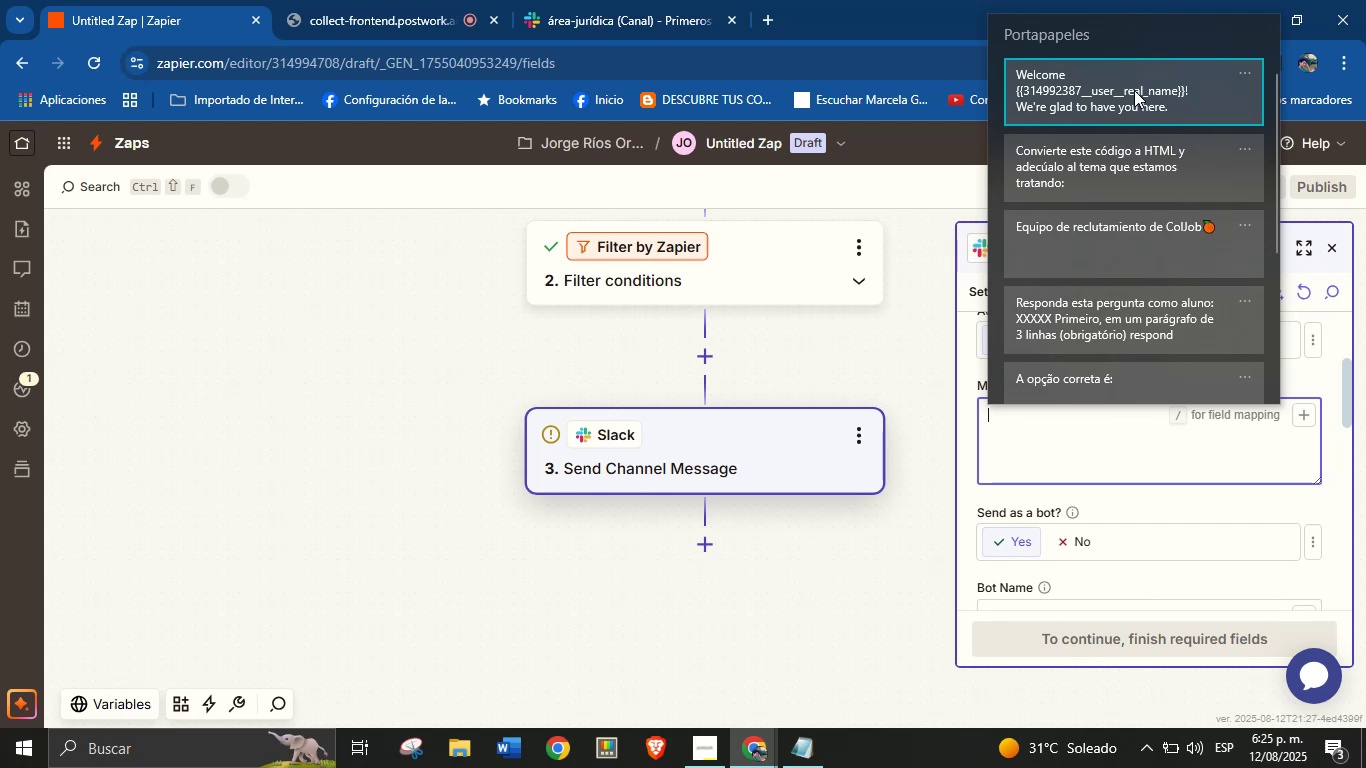 
key(Control+ControlLeft)
 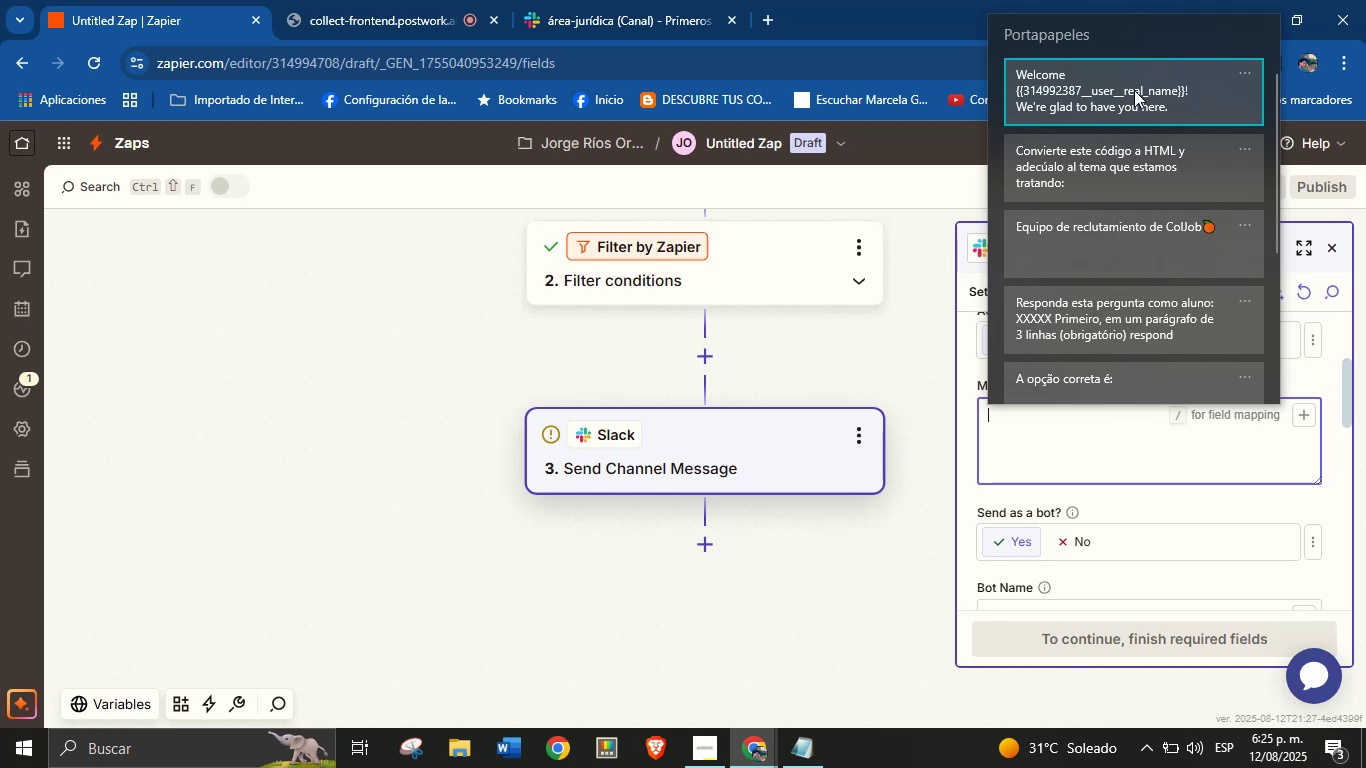 
key(Control+V)
 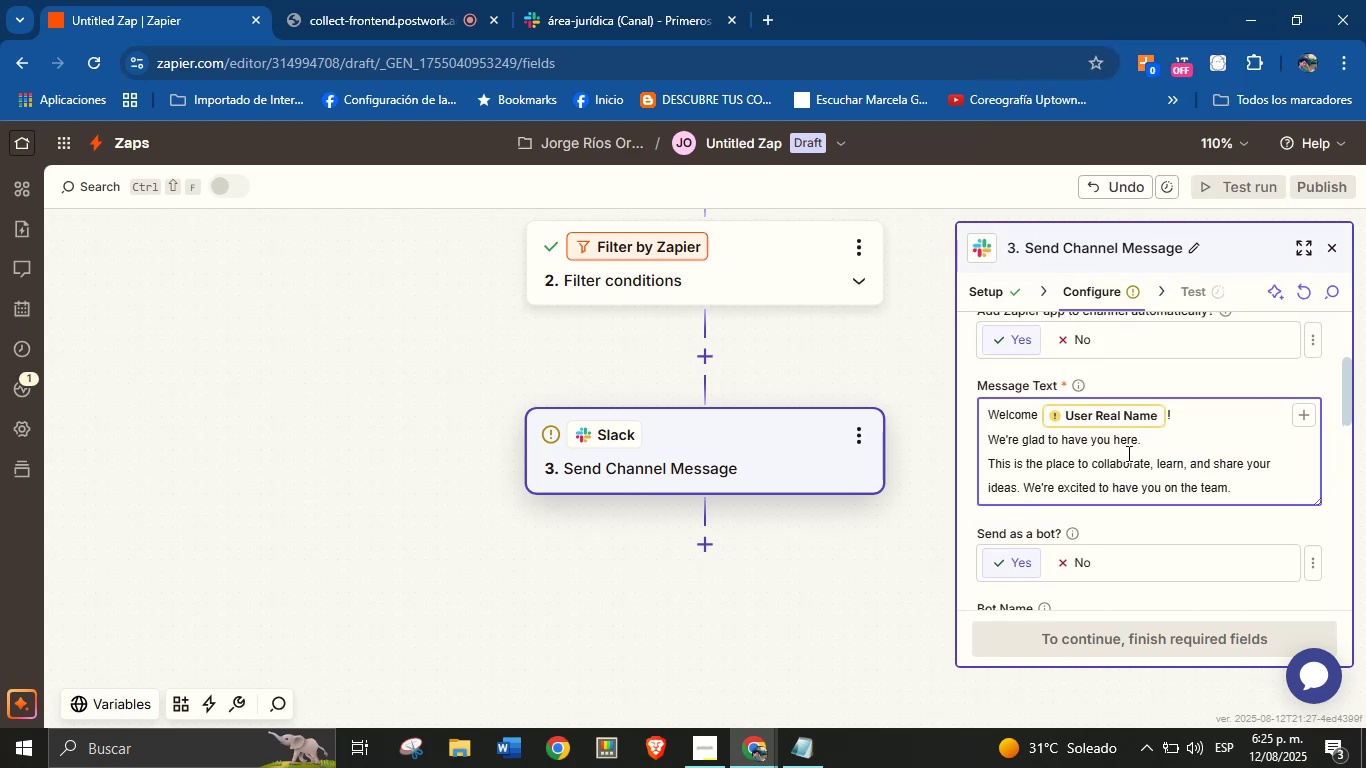 
left_click([1129, 407])
 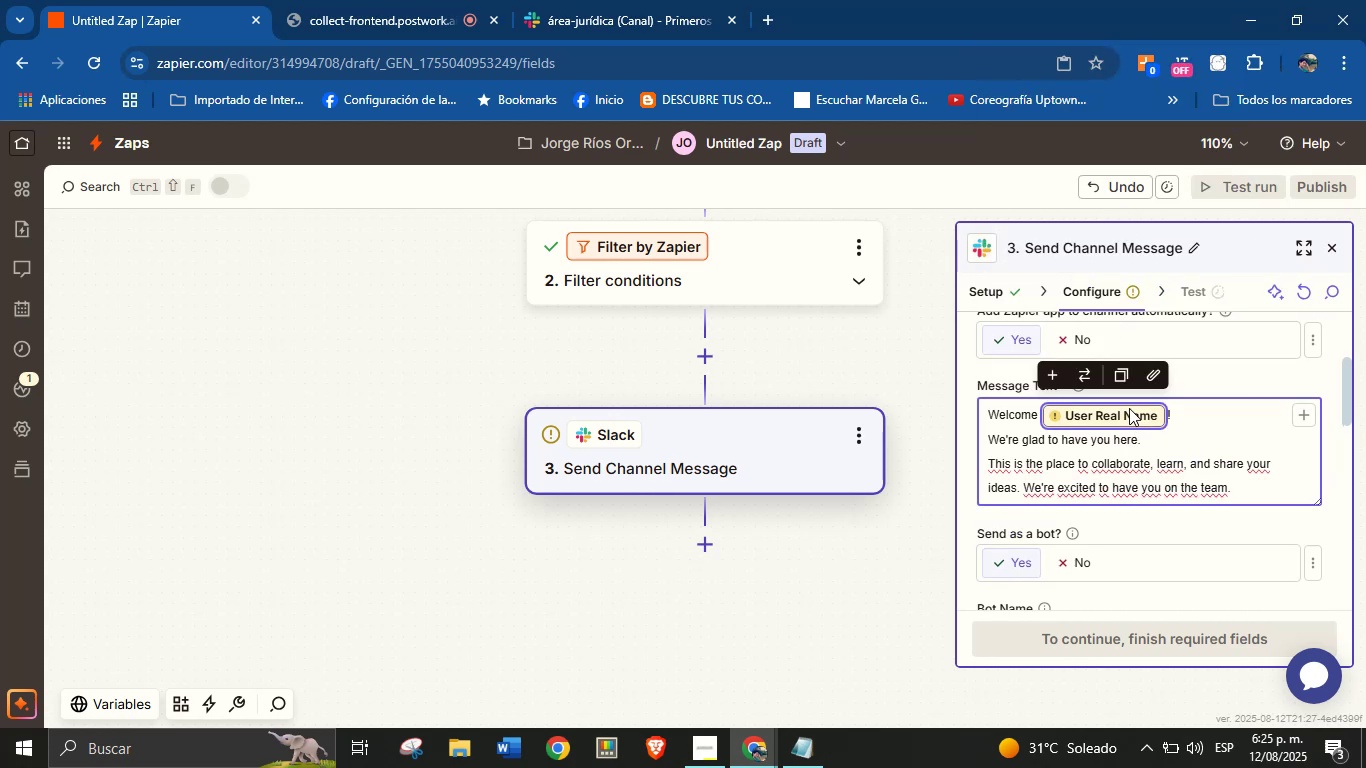 
key(Backspace)
 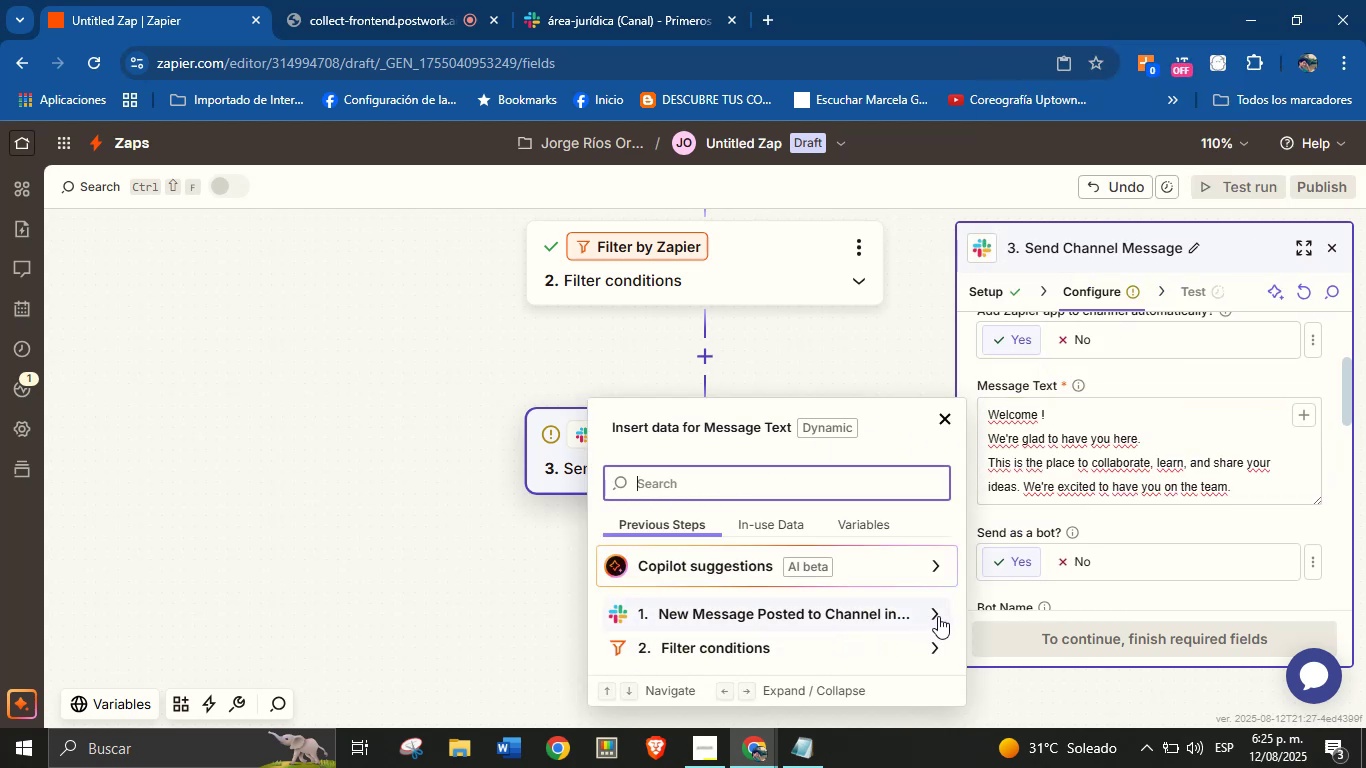 
wait(6.57)
 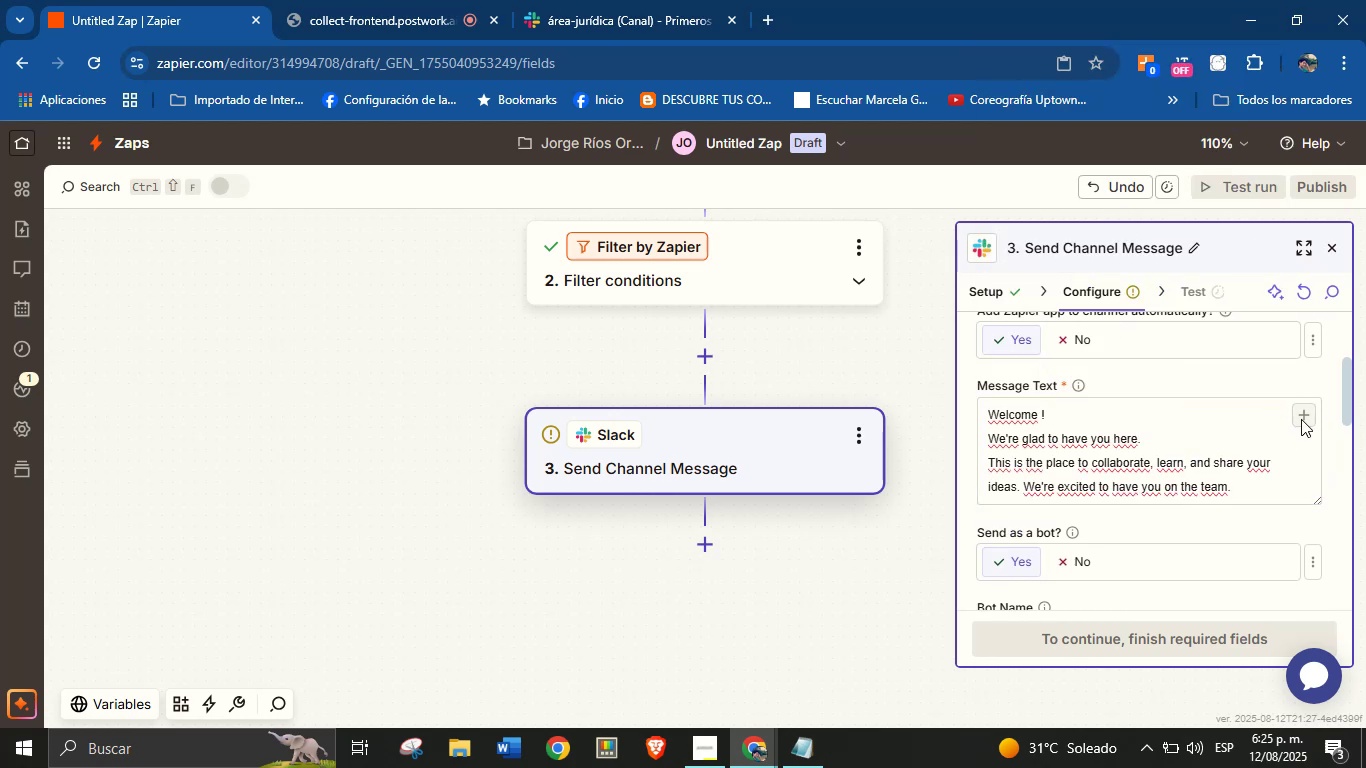 
left_click([930, 611])
 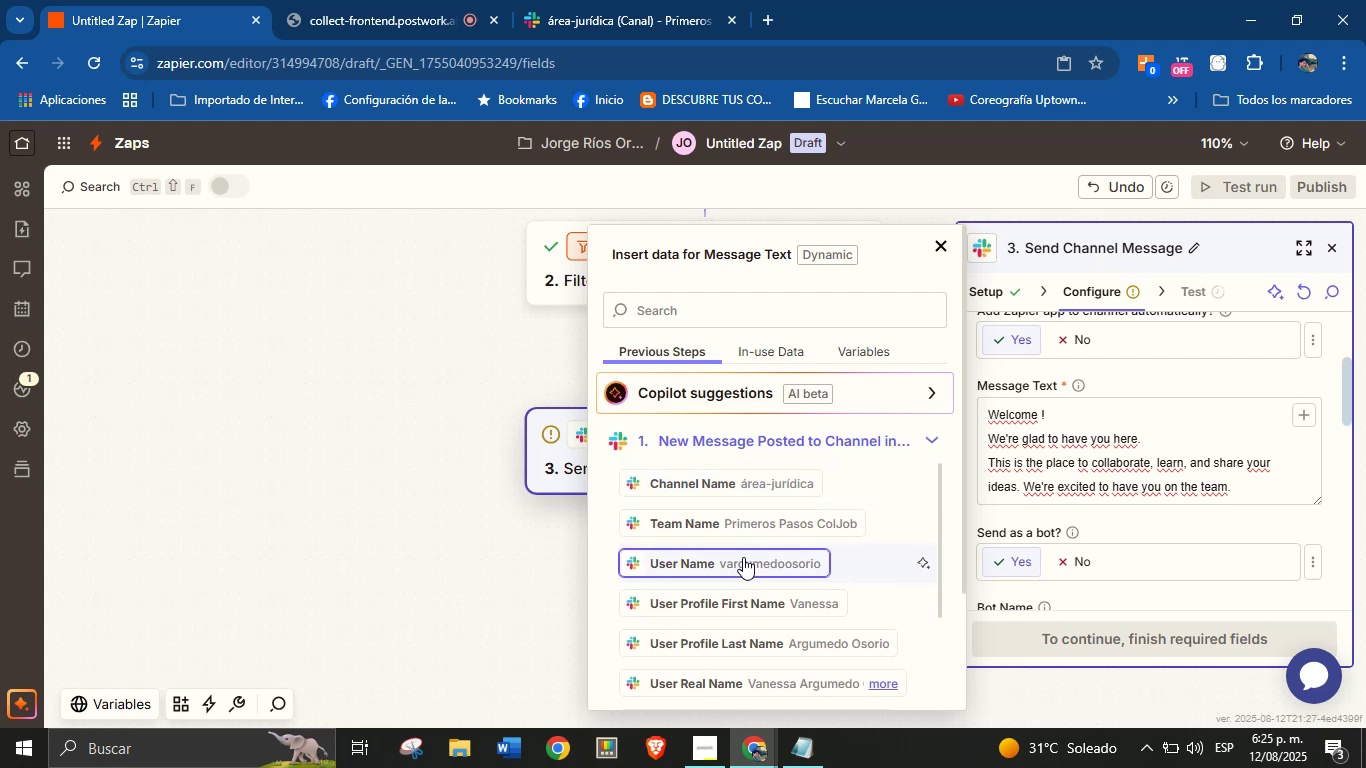 
scroll: coordinate [764, 577], scroll_direction: down, amount: 1.0
 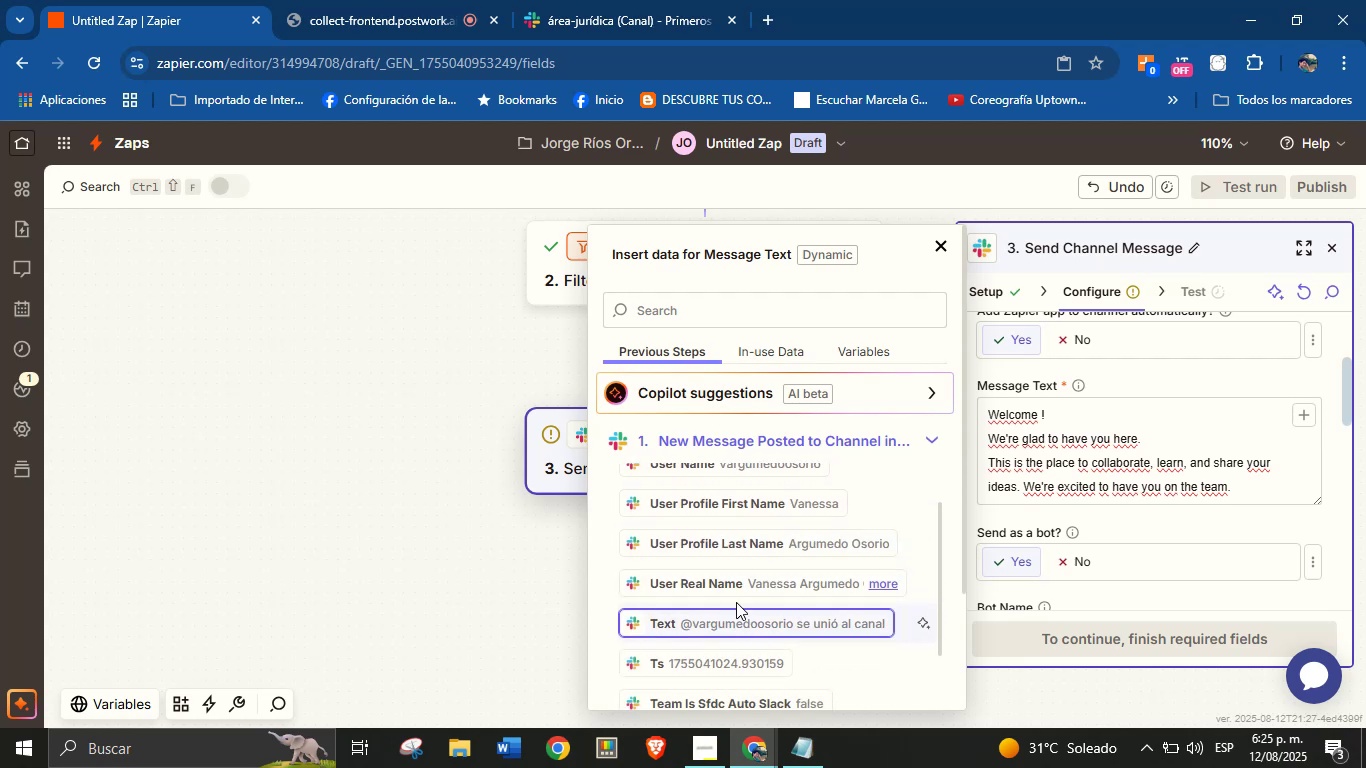 
left_click([736, 594])
 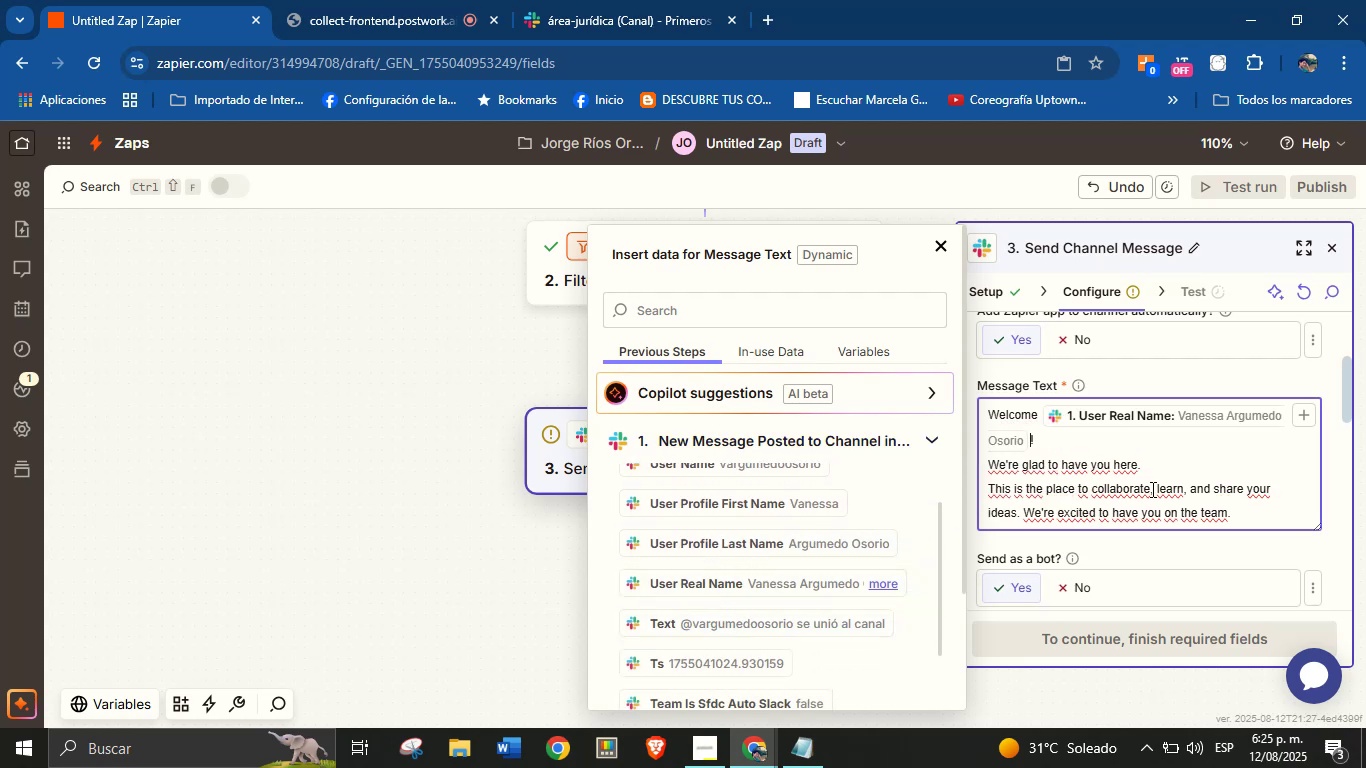 
left_click([1167, 478])
 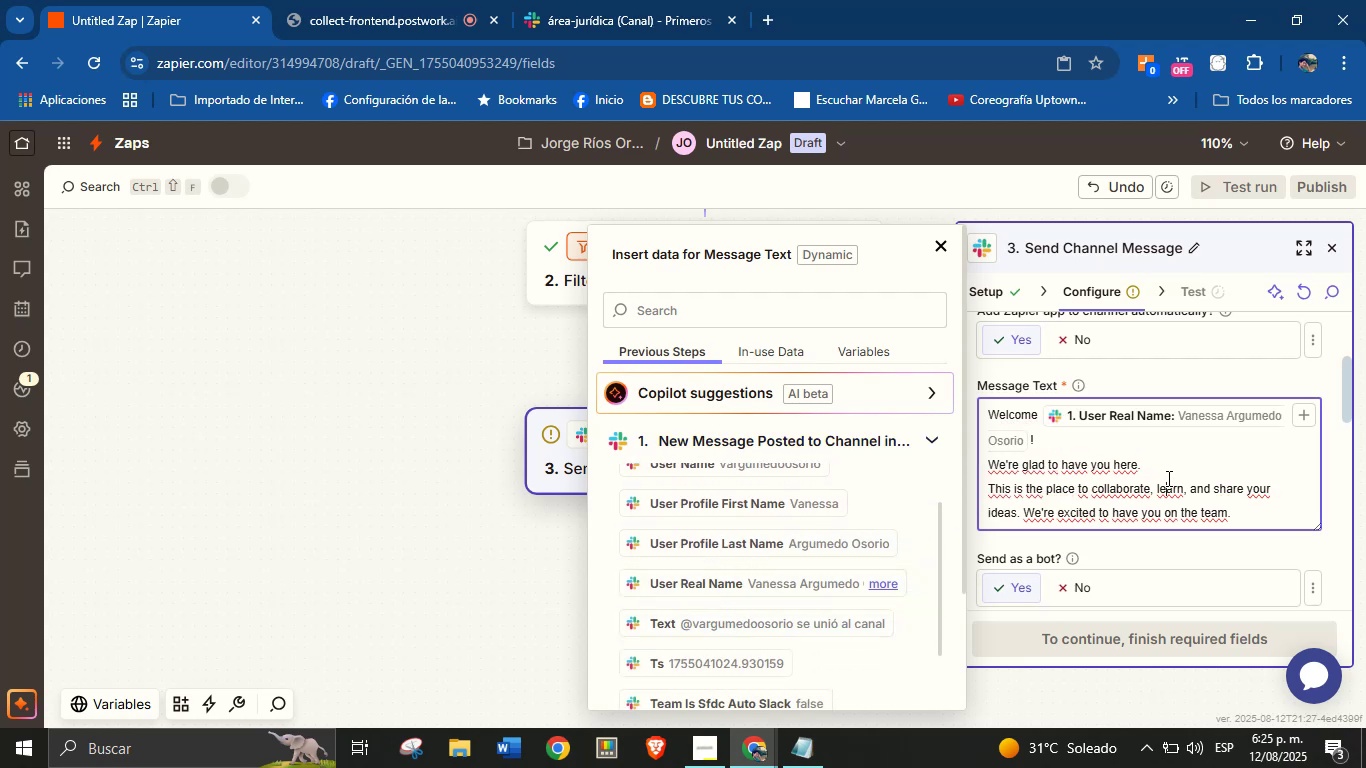 
scroll: coordinate [1160, 477], scroll_direction: down, amount: 2.0
 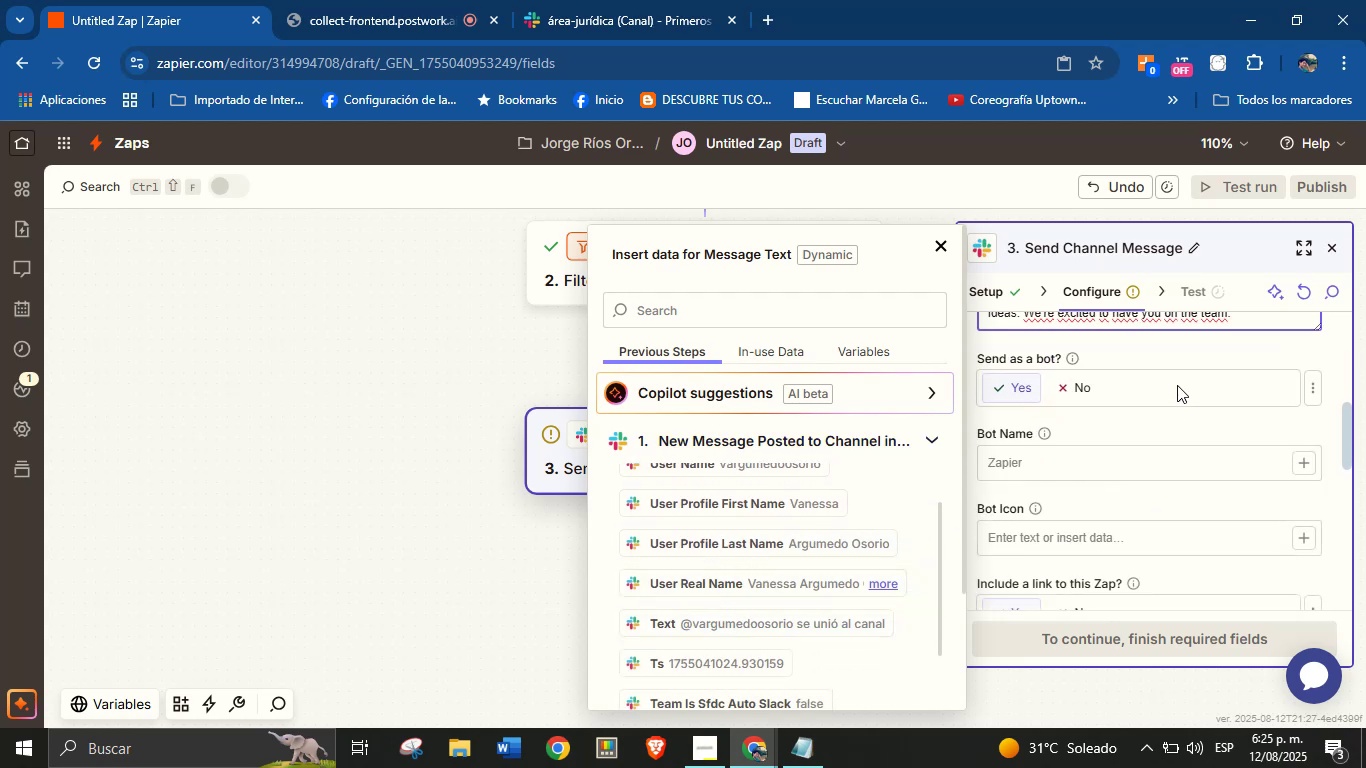 
left_click([1170, 417])
 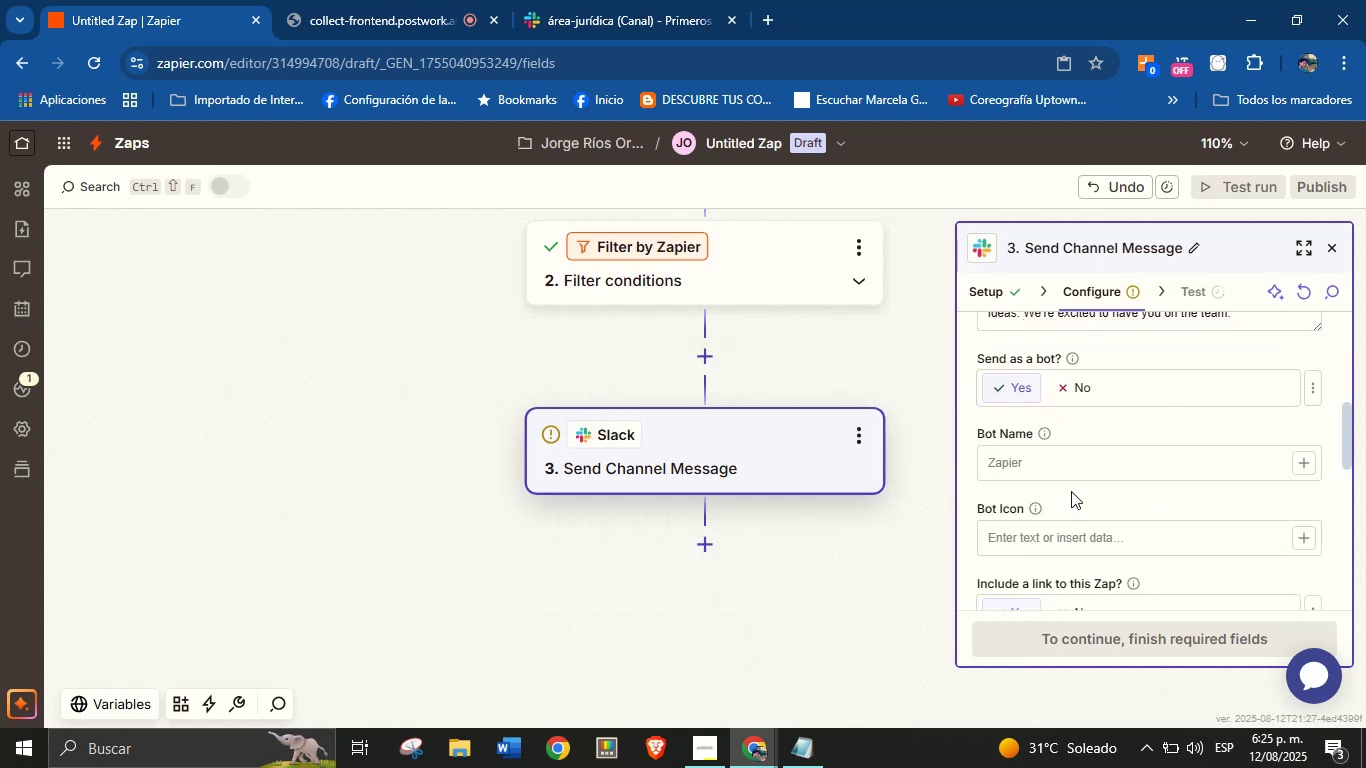 
left_click([1072, 460])
 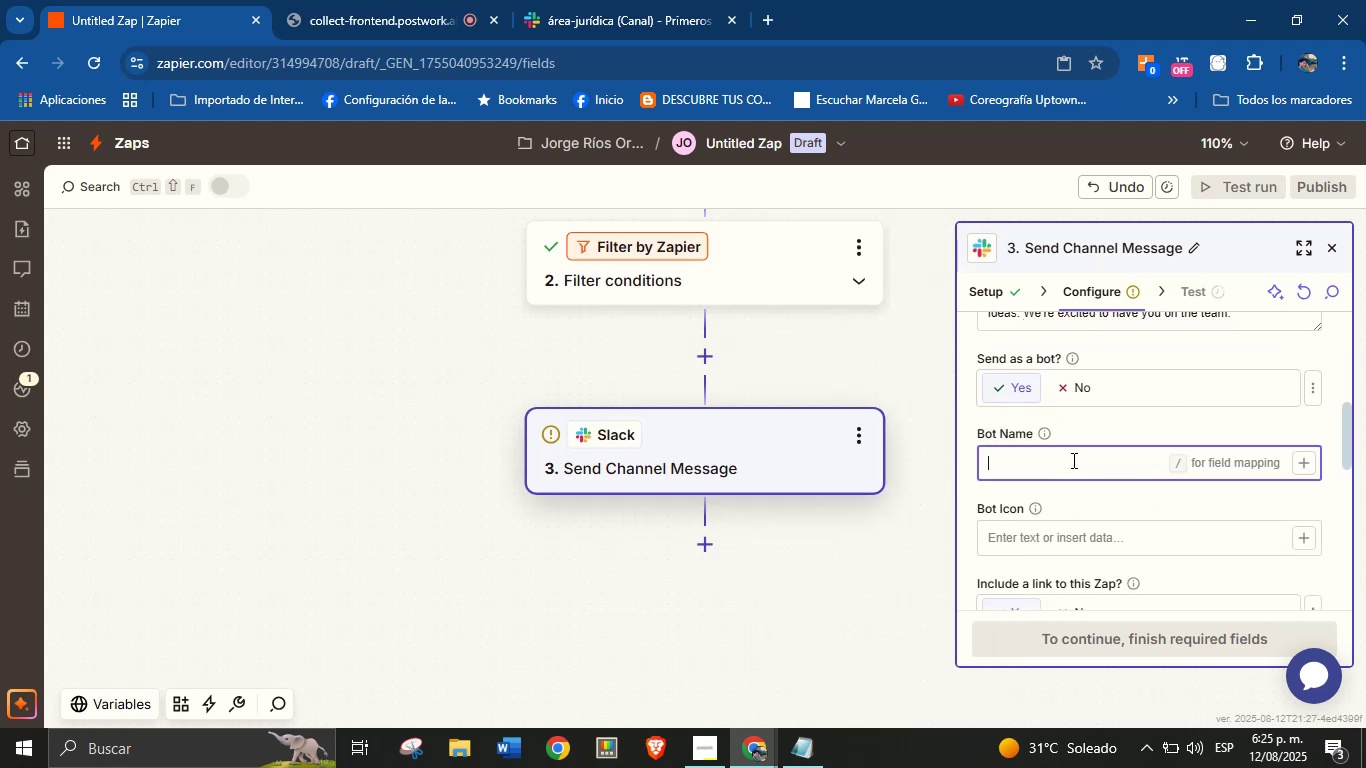 
type(Orenji from ColJob)
 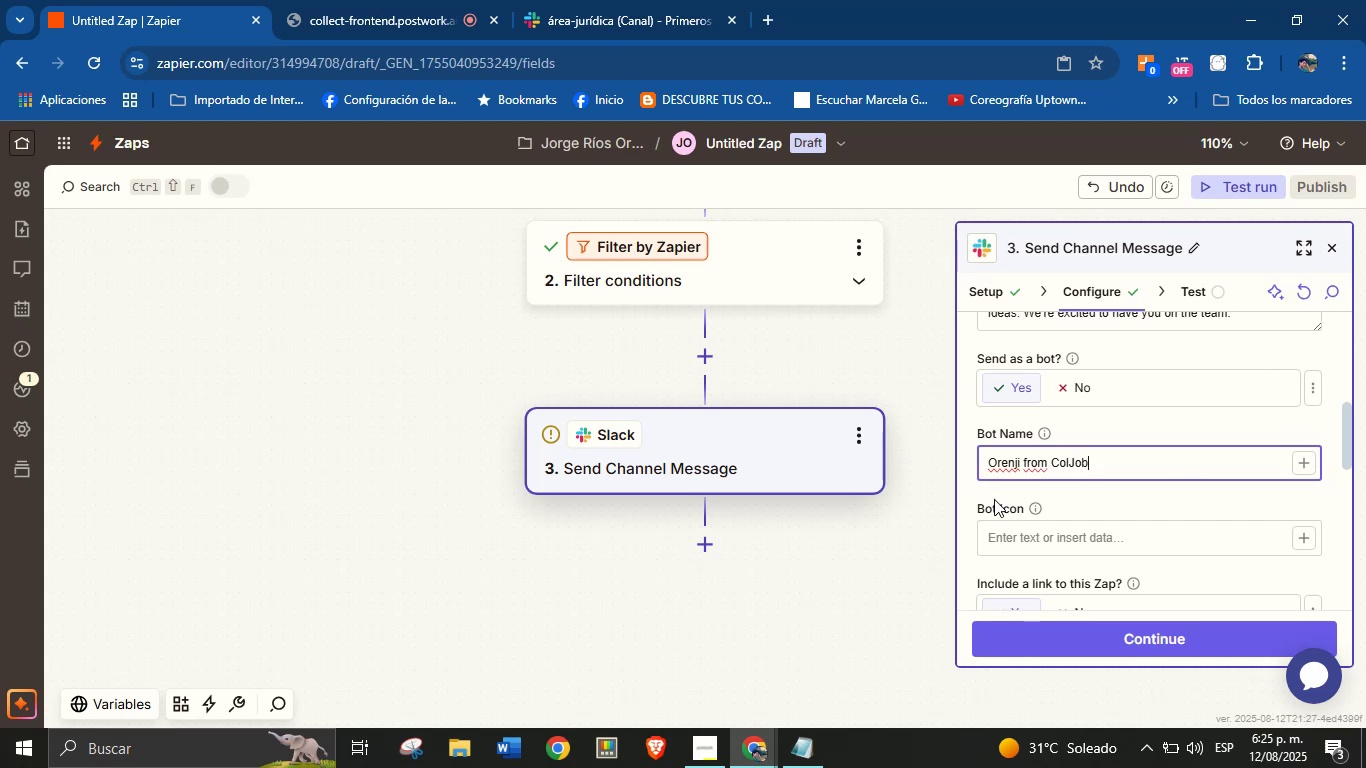 
left_click([1095, 502])
 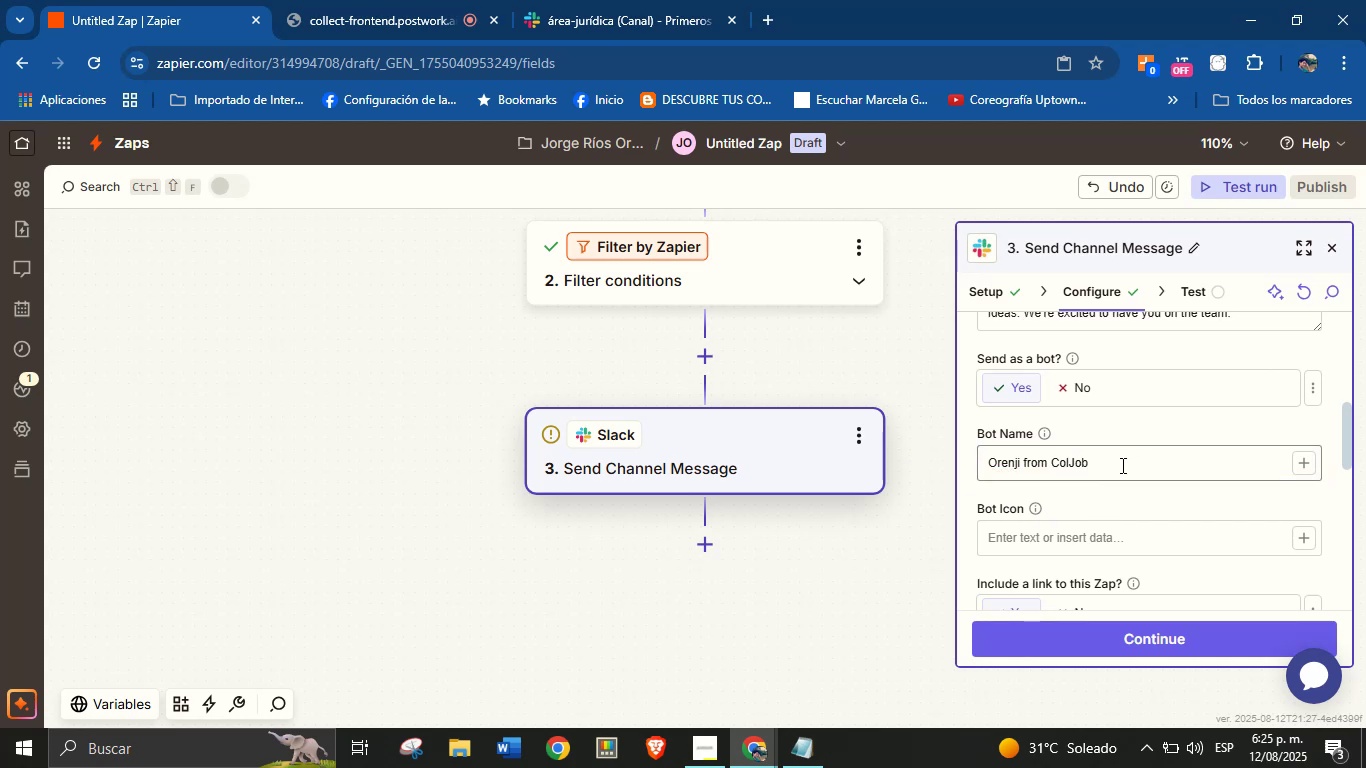 
scroll: coordinate [1150, 491], scroll_direction: down, amount: 6.0
 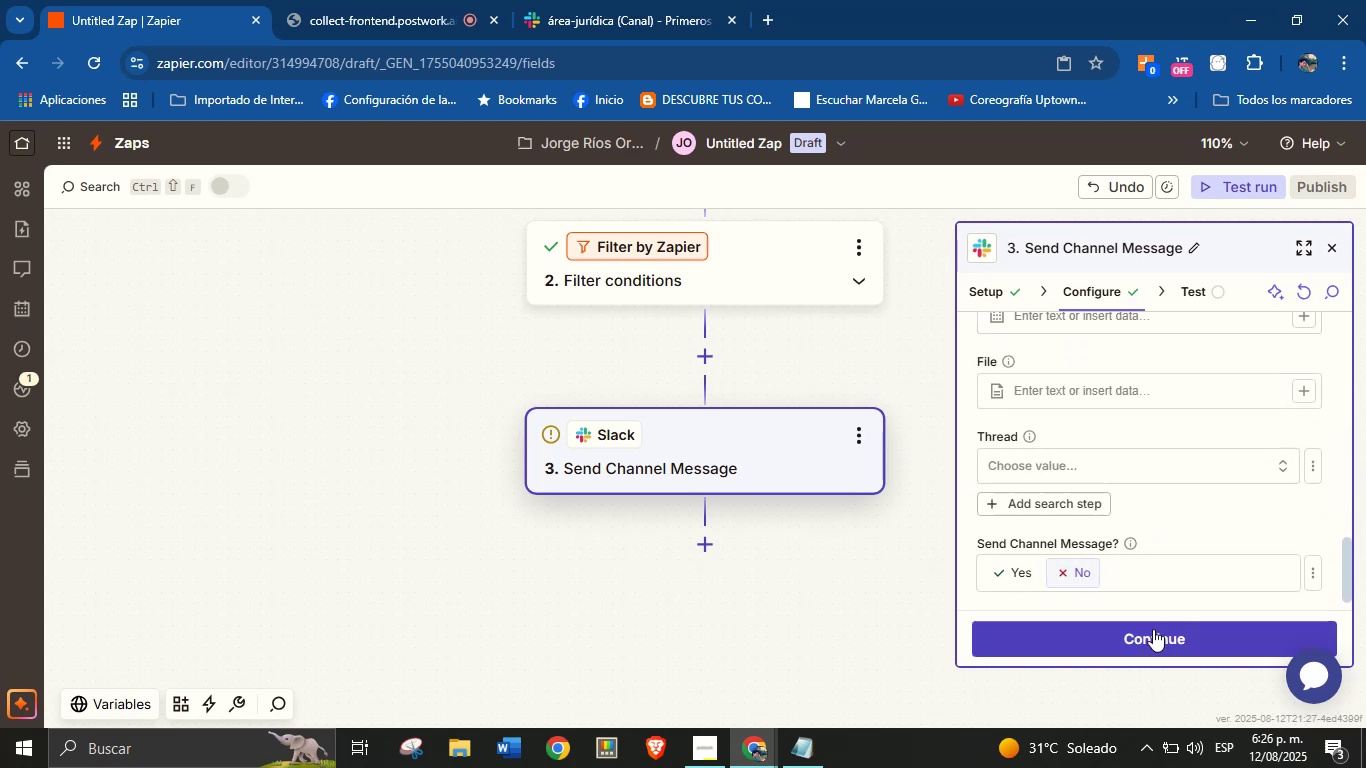 
left_click([1153, 629])
 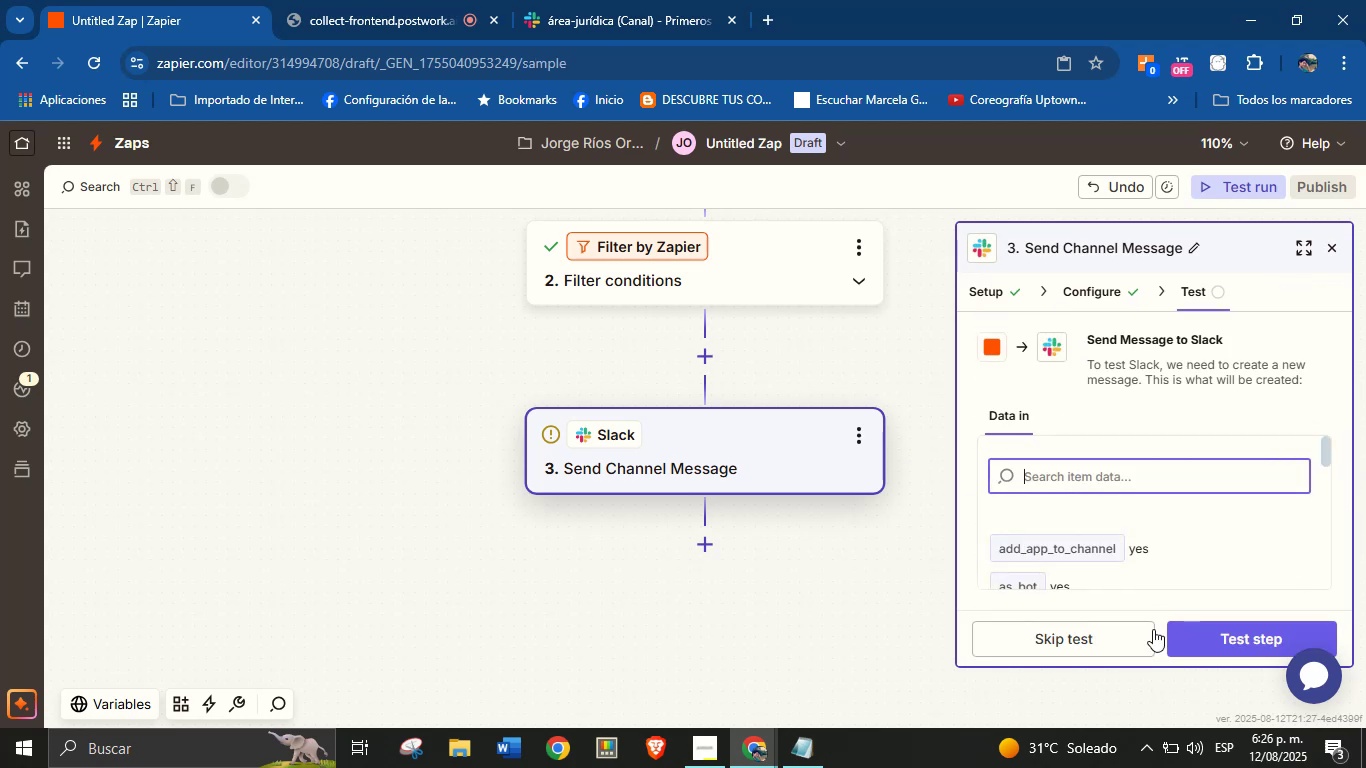 
scroll: coordinate [1143, 483], scroll_direction: down, amount: 2.0
 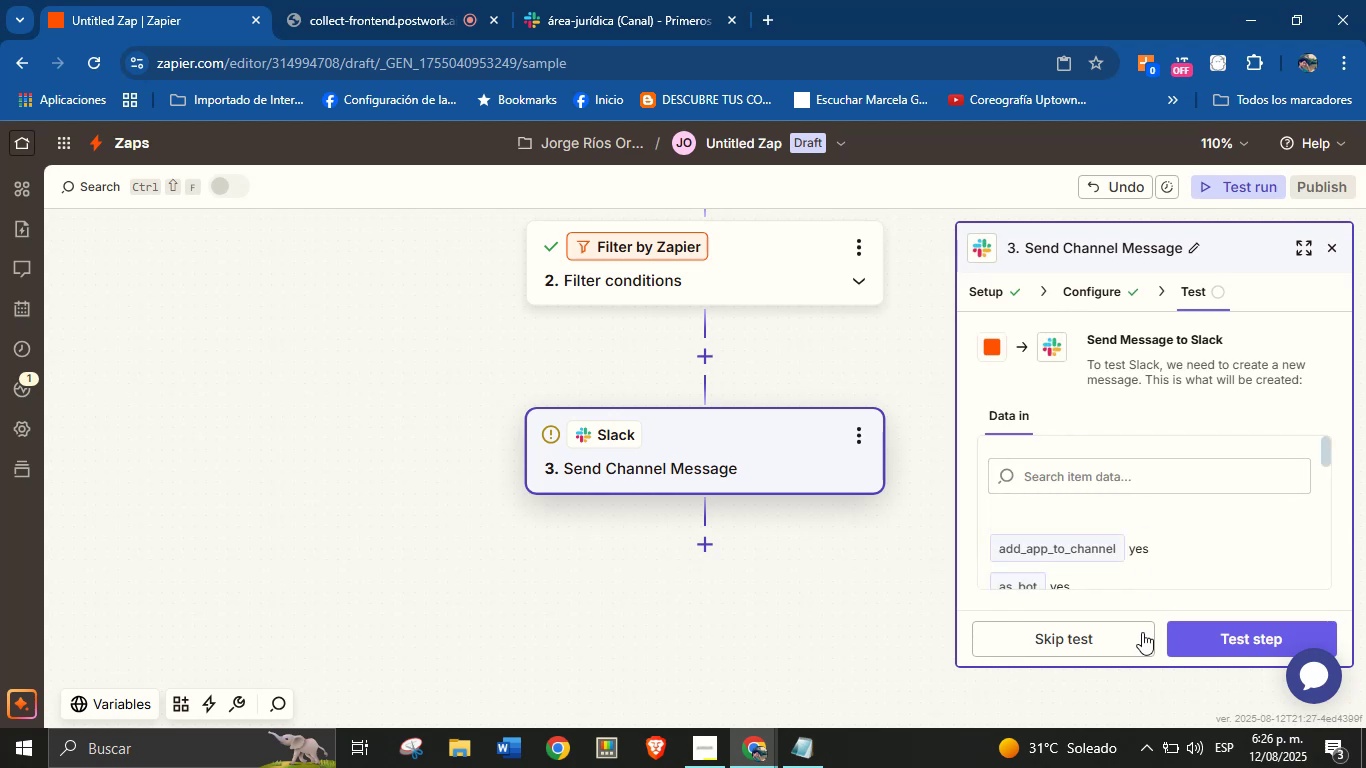 
left_click([1222, 634])
 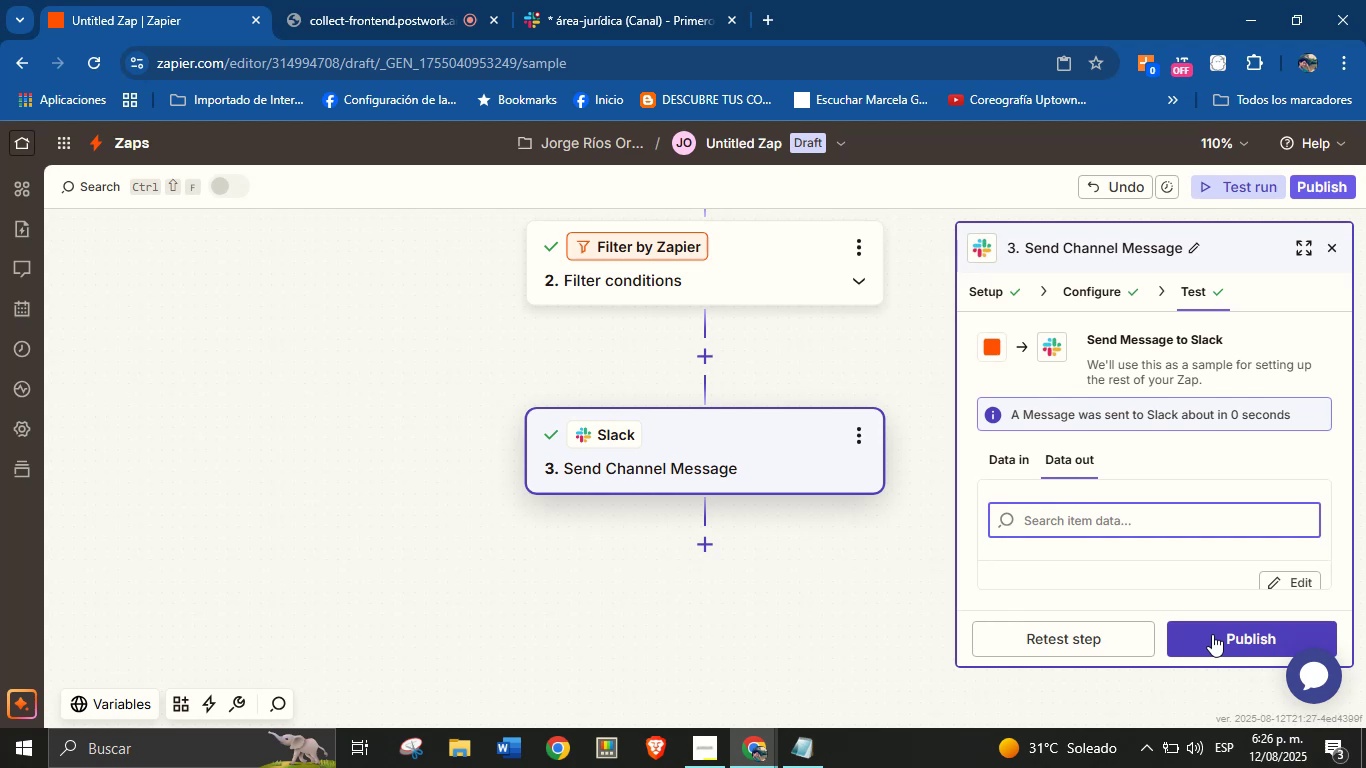 
wait(21.19)
 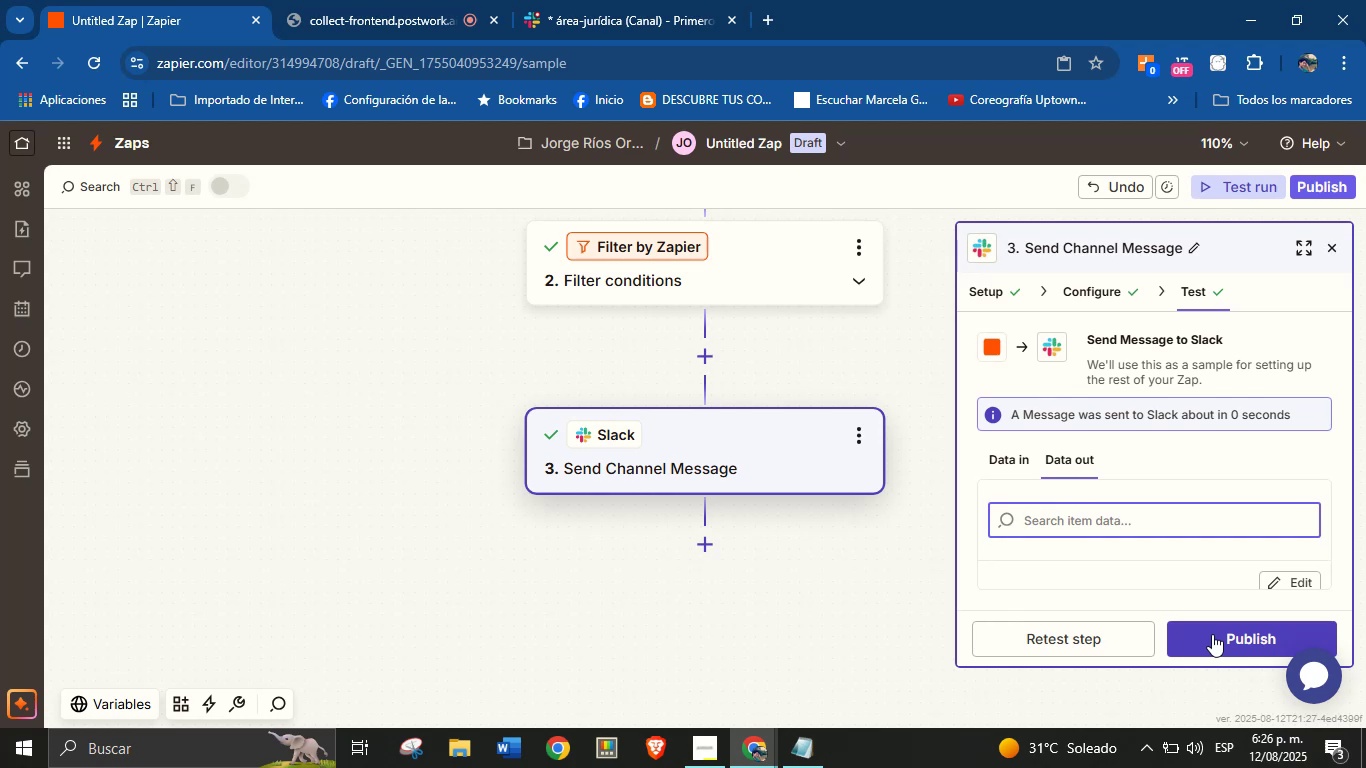 
left_click([733, 137])
 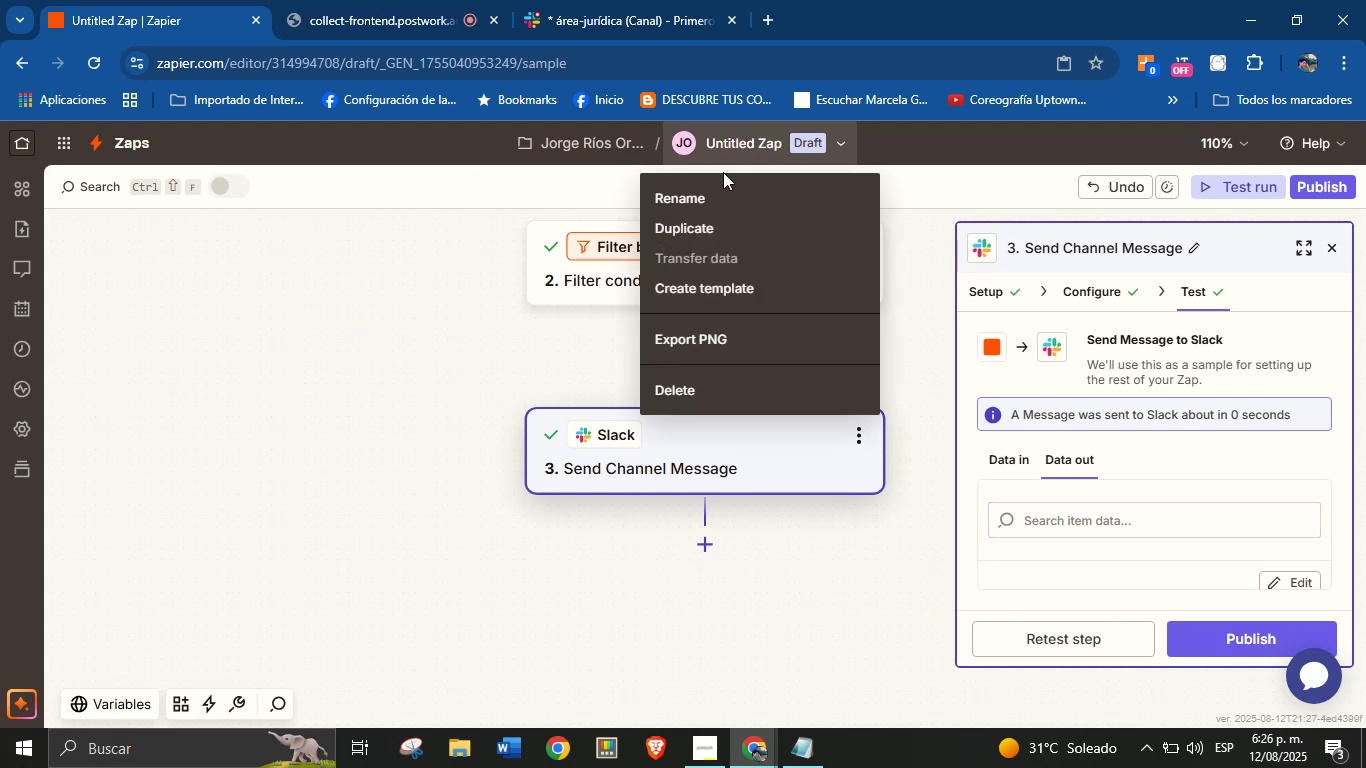 
left_click([712, 199])
 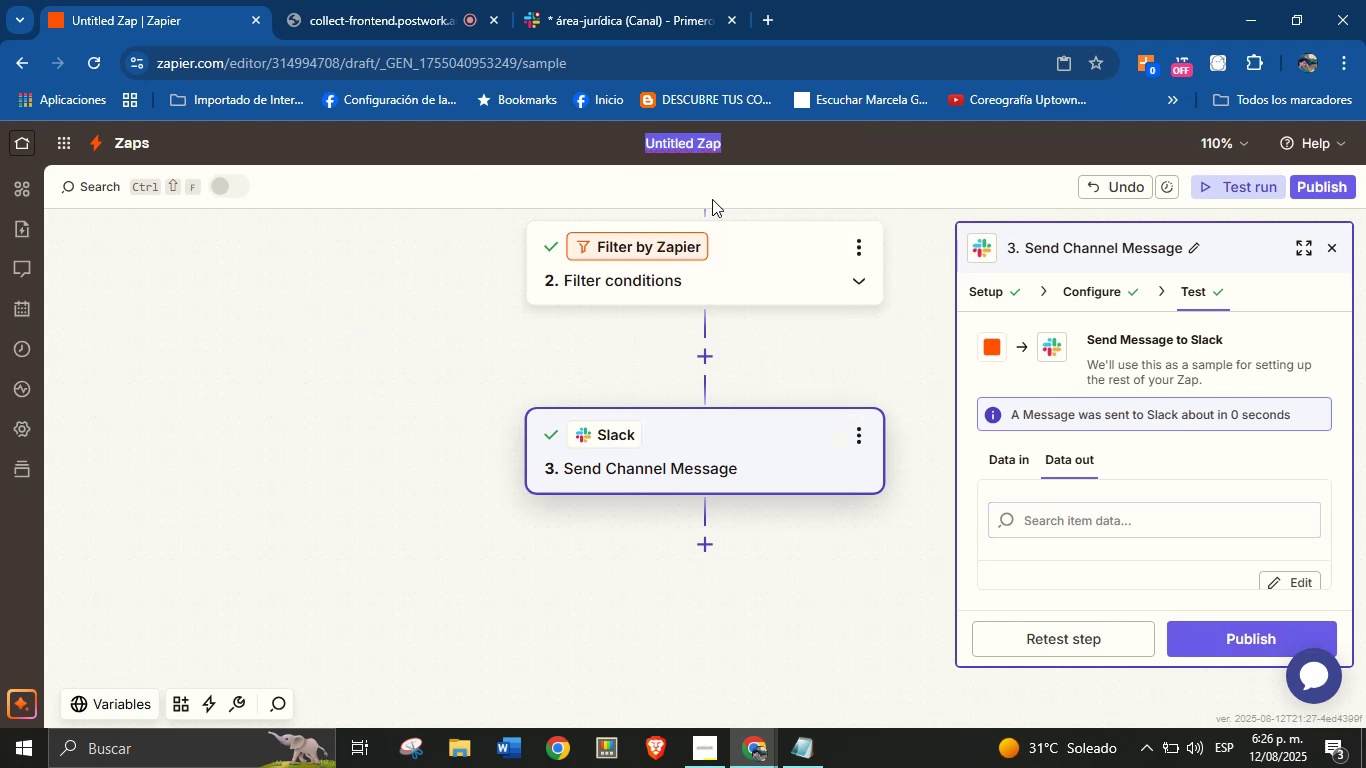 
wait(9.8)
 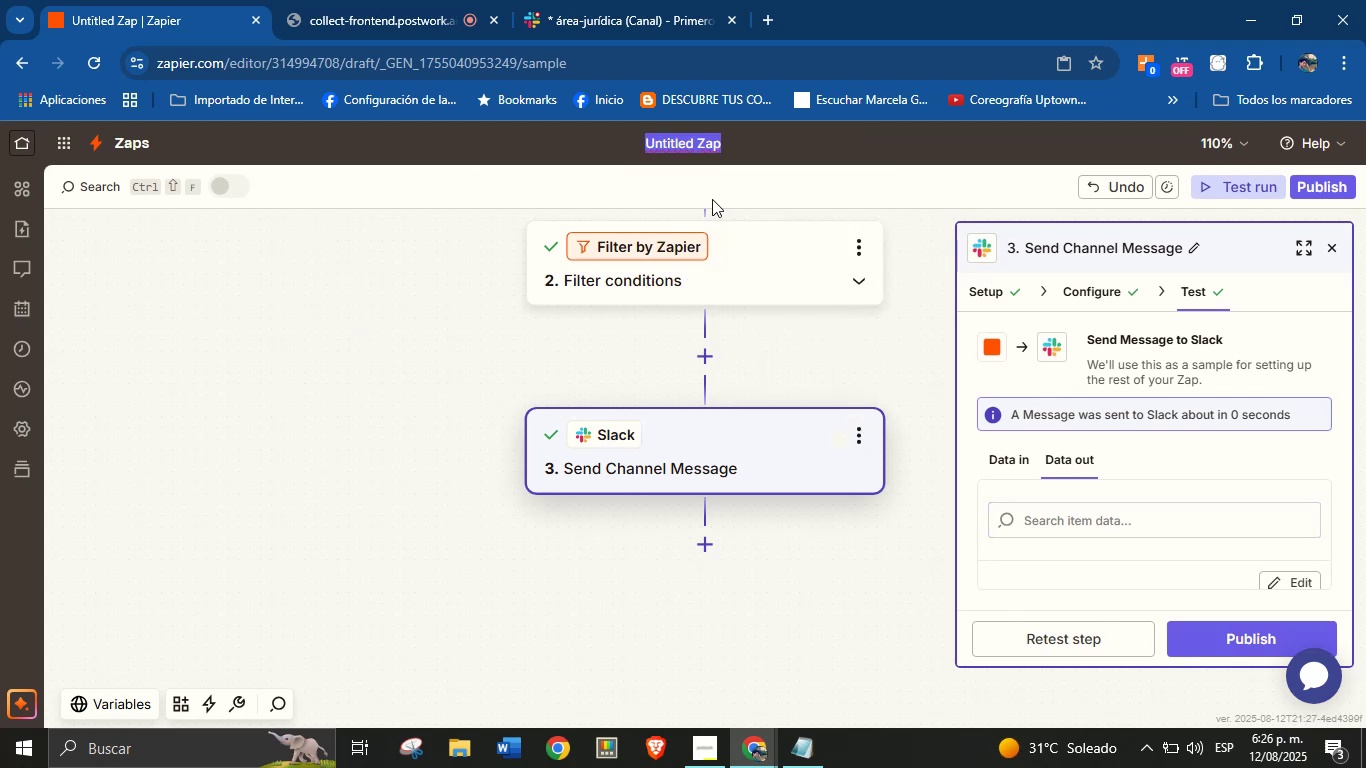 
type(WelcomeJur-Sa)
key(Backspace)
type(lack)
 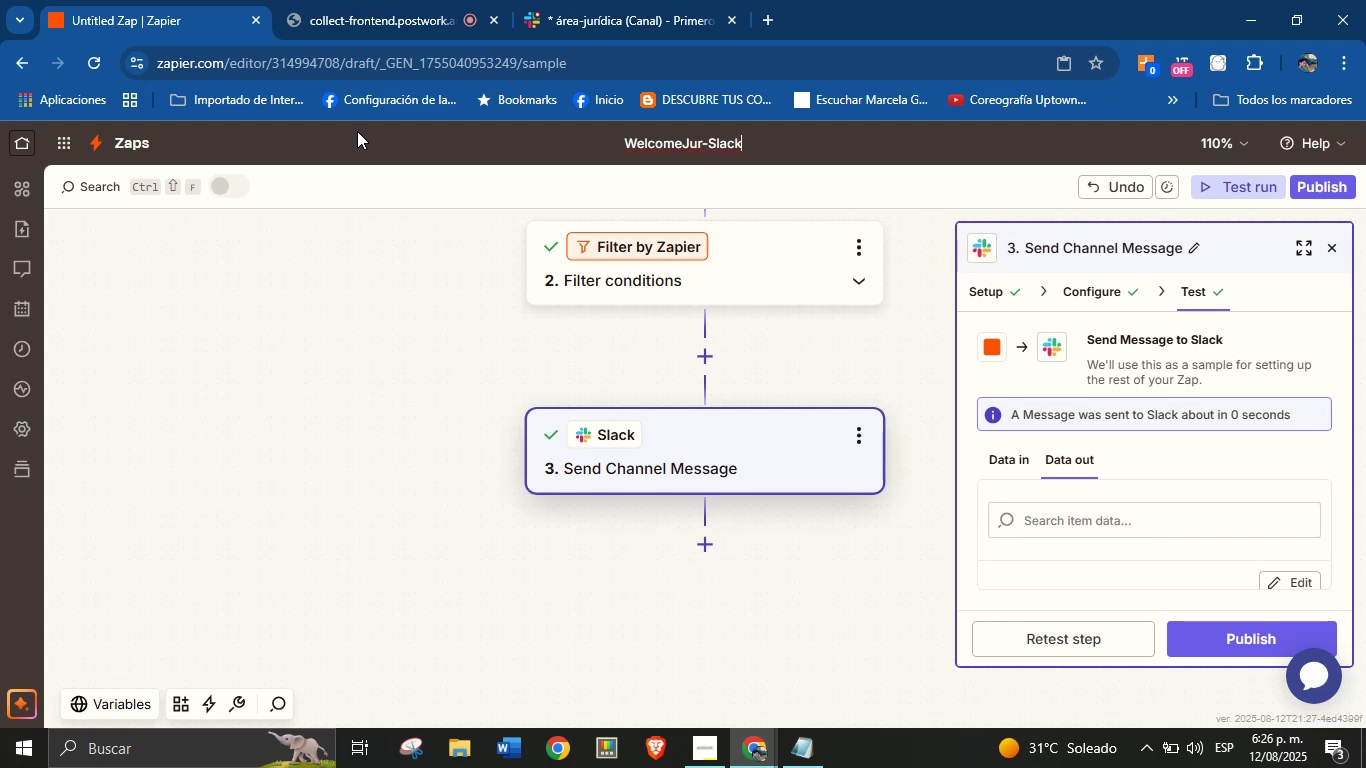 
left_click([419, 309])
 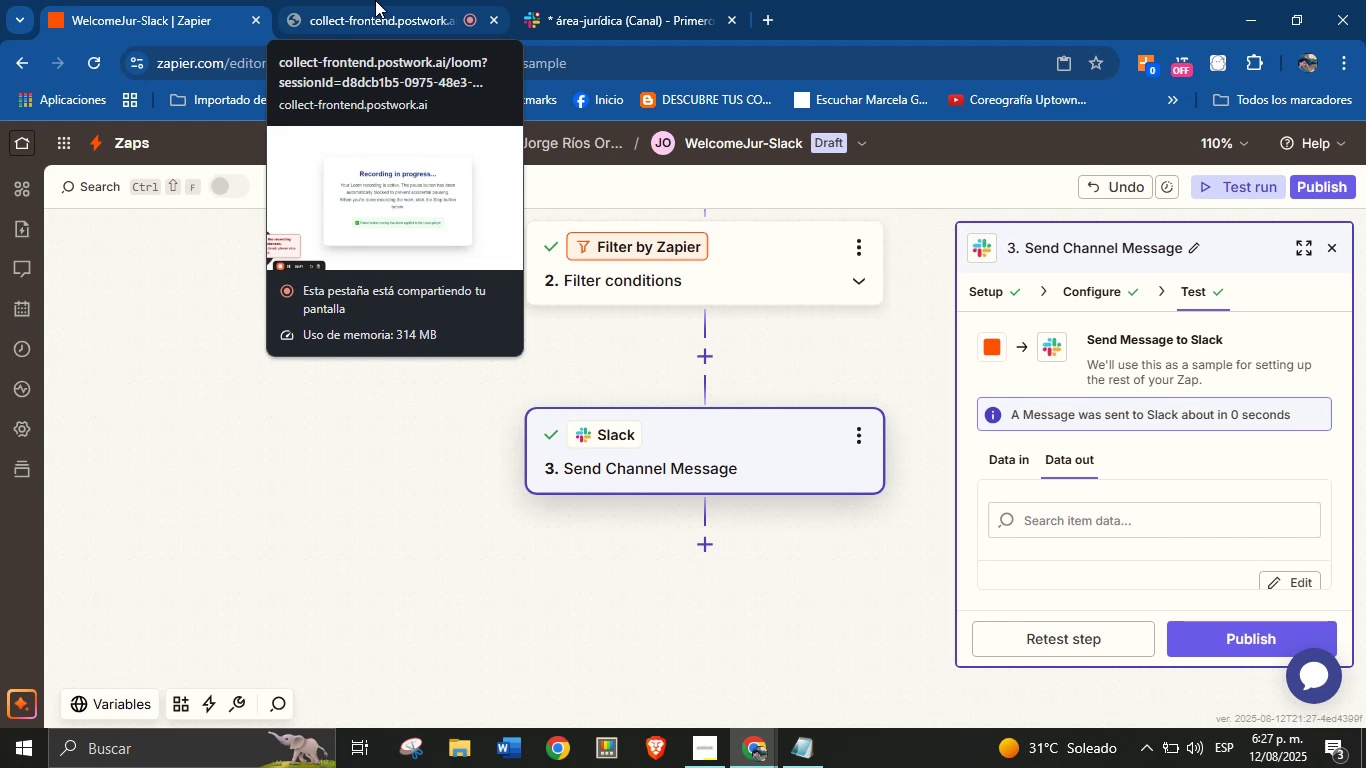 
wait(26.43)
 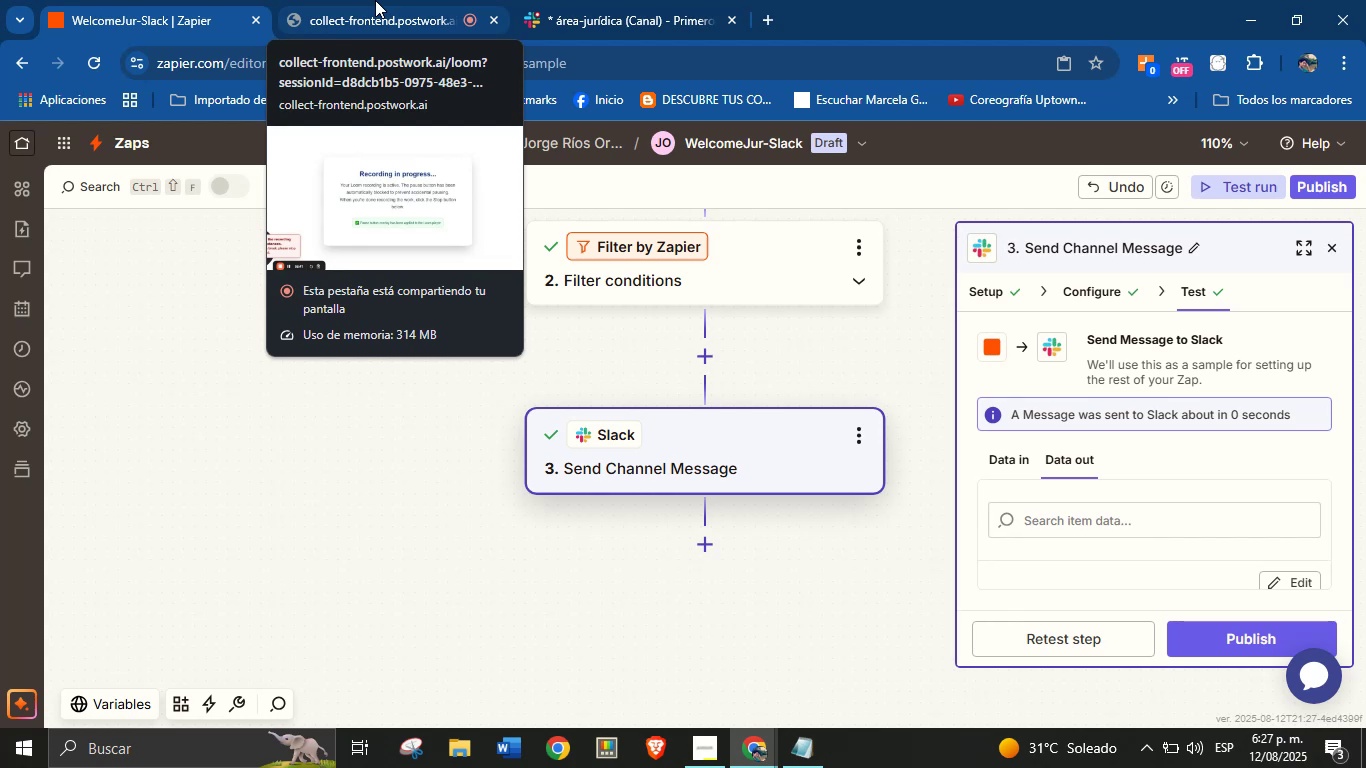 
left_click([12, 141])
 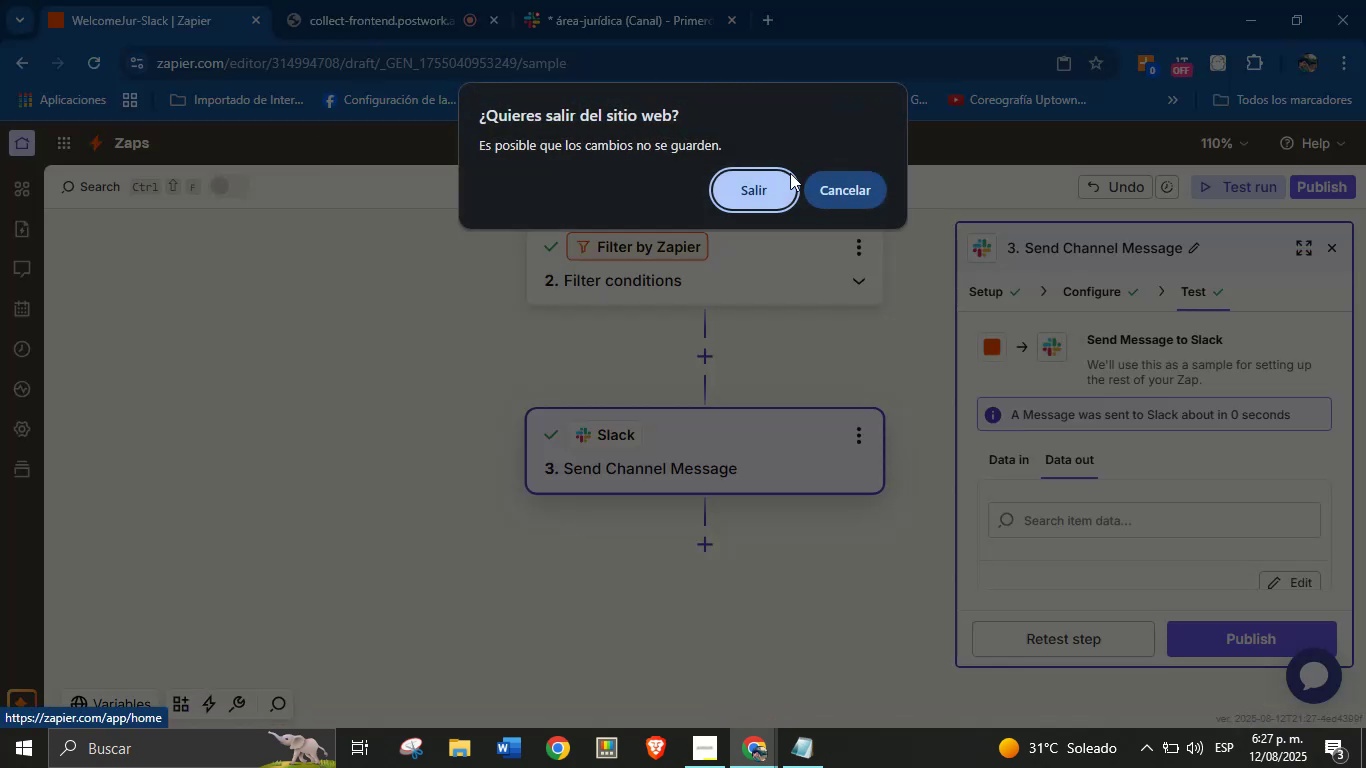 
left_click([840, 197])
 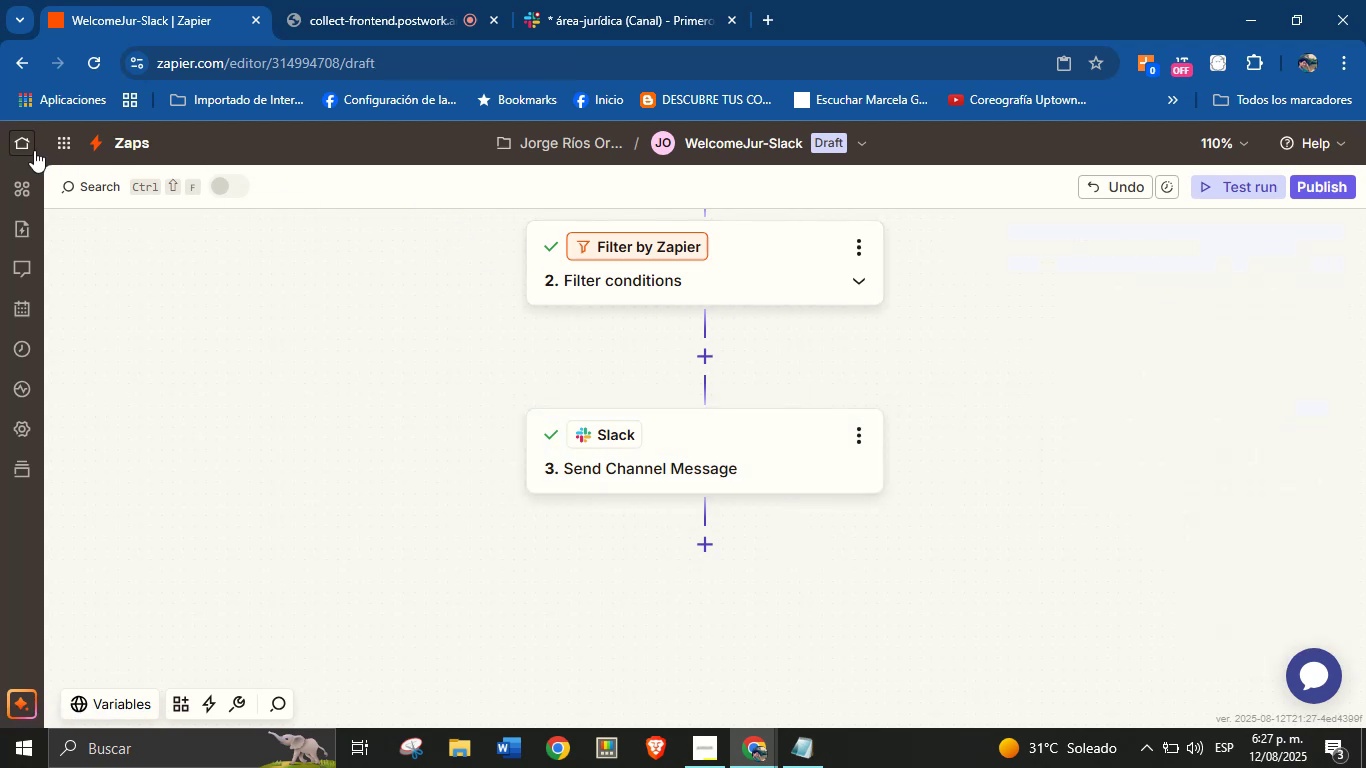 
left_click([357, 0])
 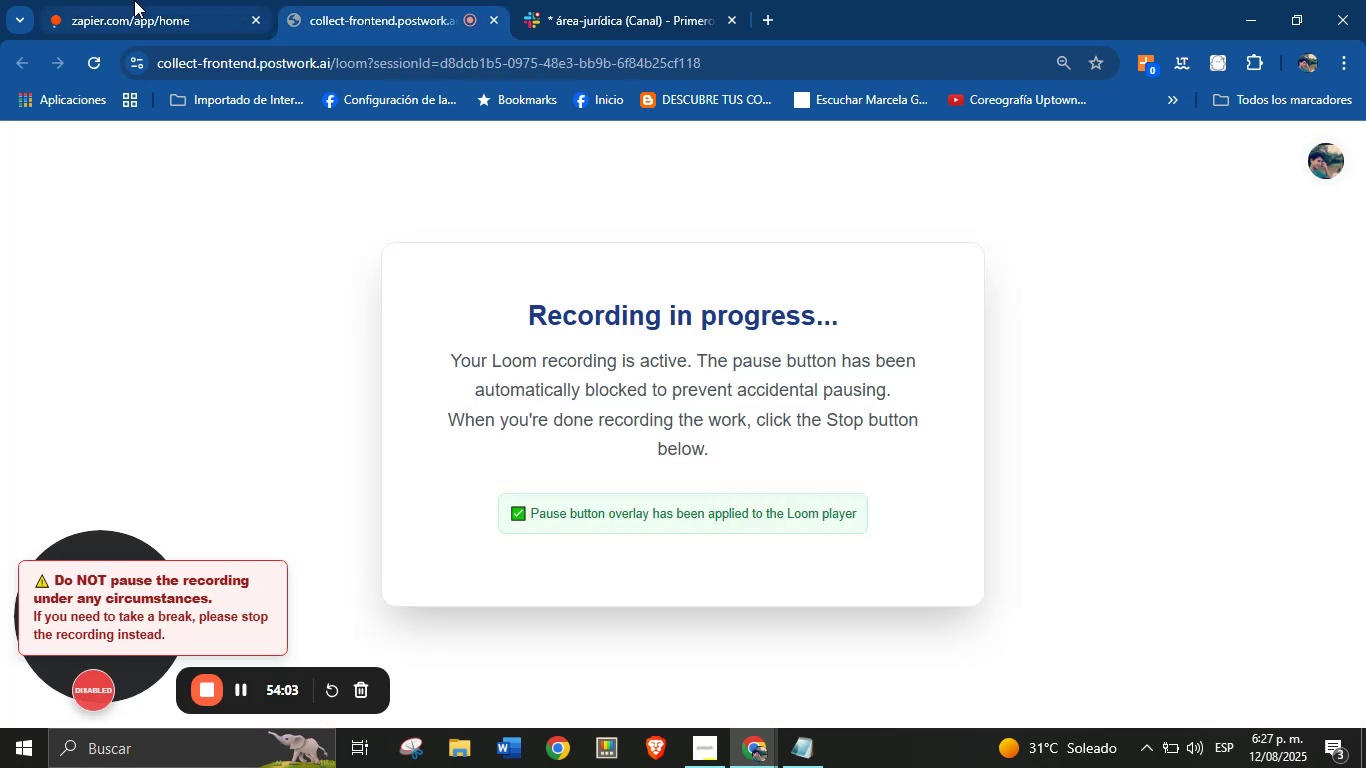 
left_click([105, 0])
 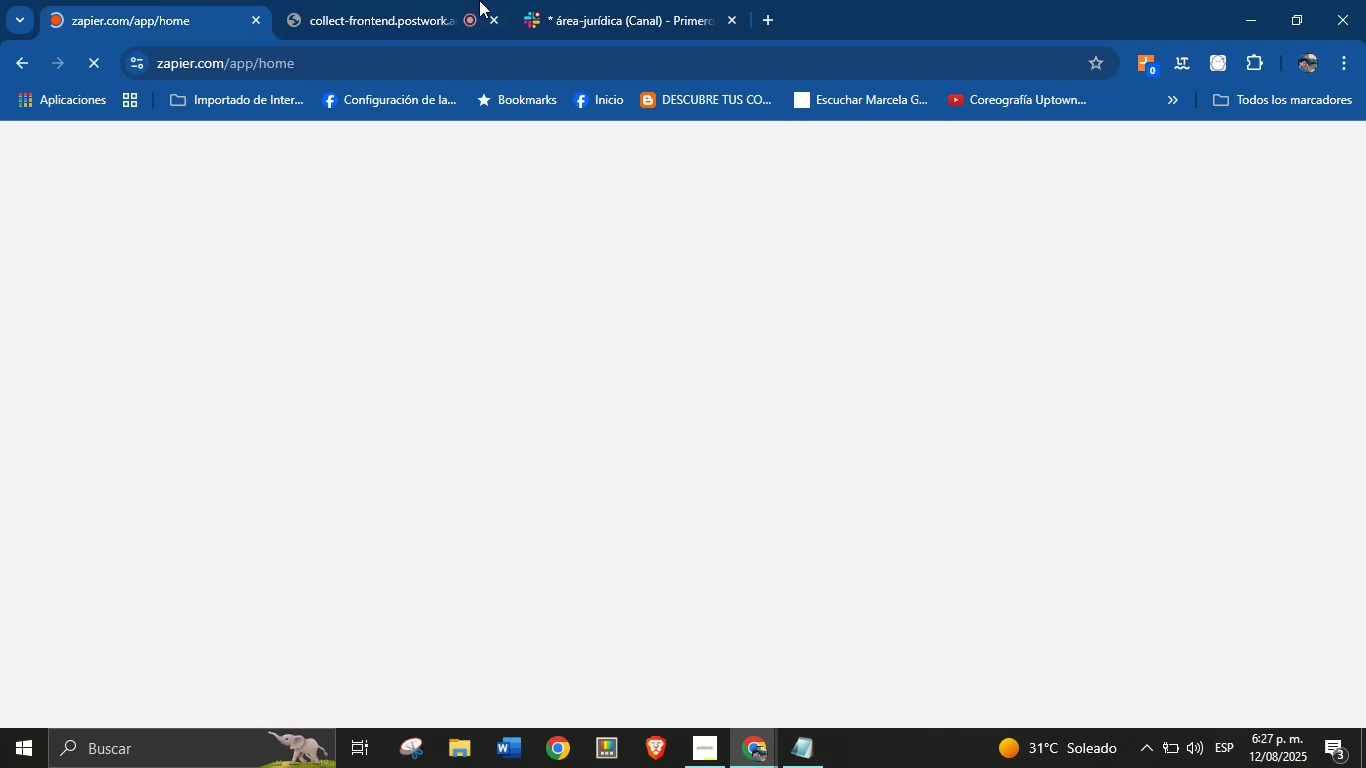 
left_click([619, 0])
 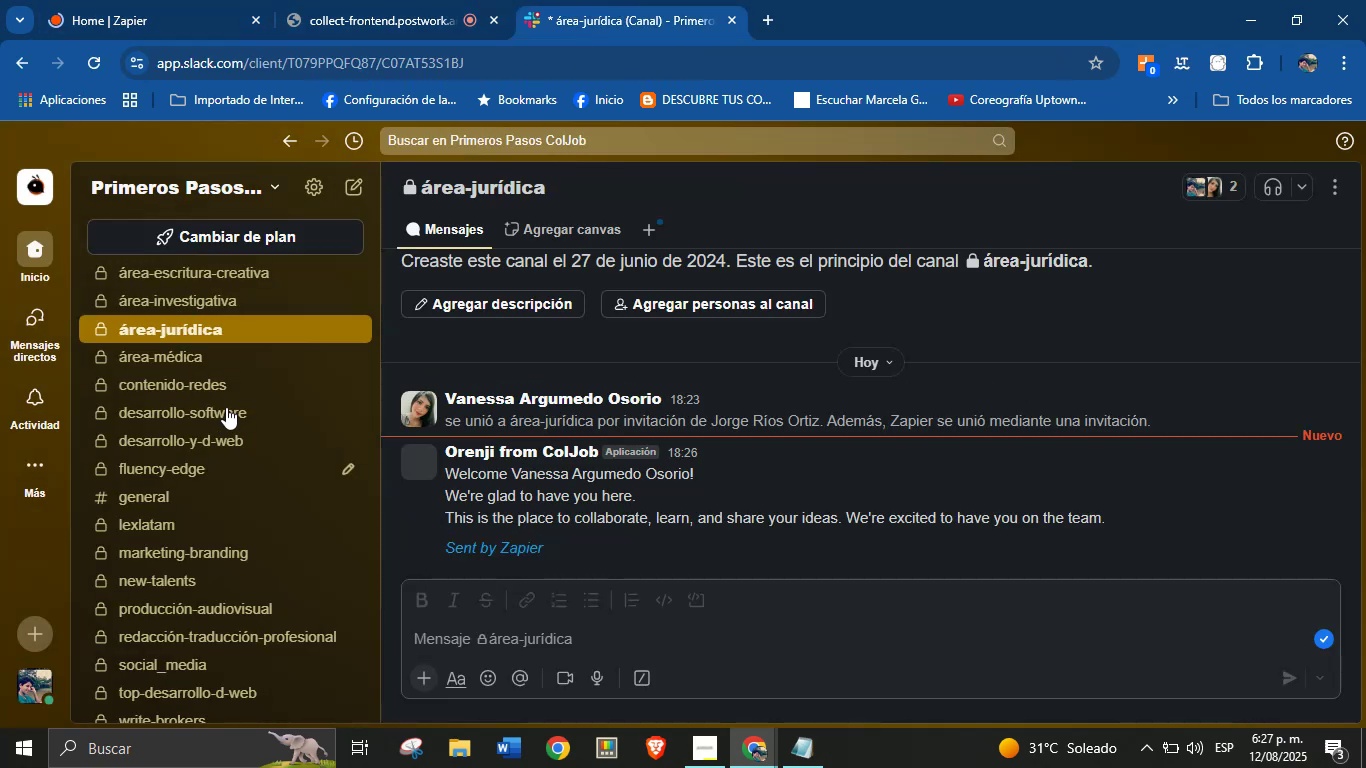 
left_click([171, 0])
 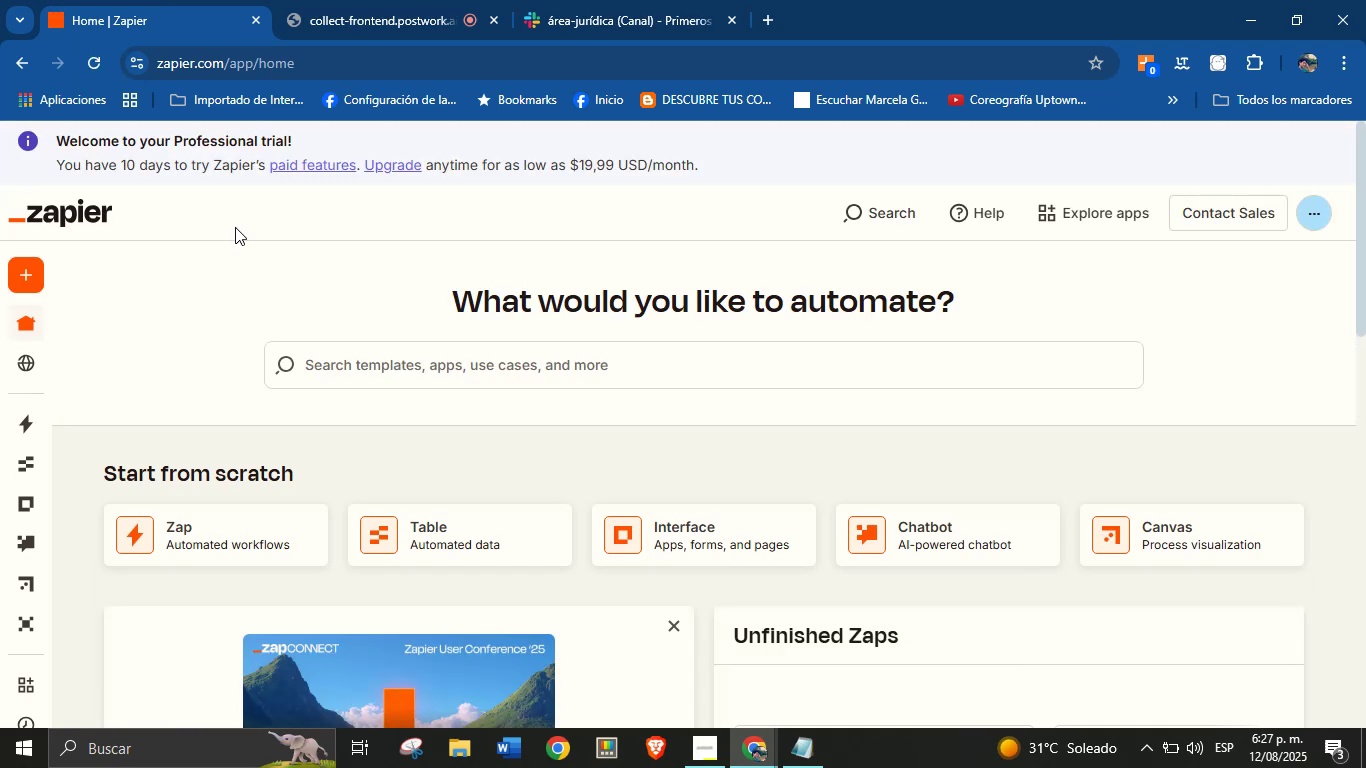 
wait(16.77)
 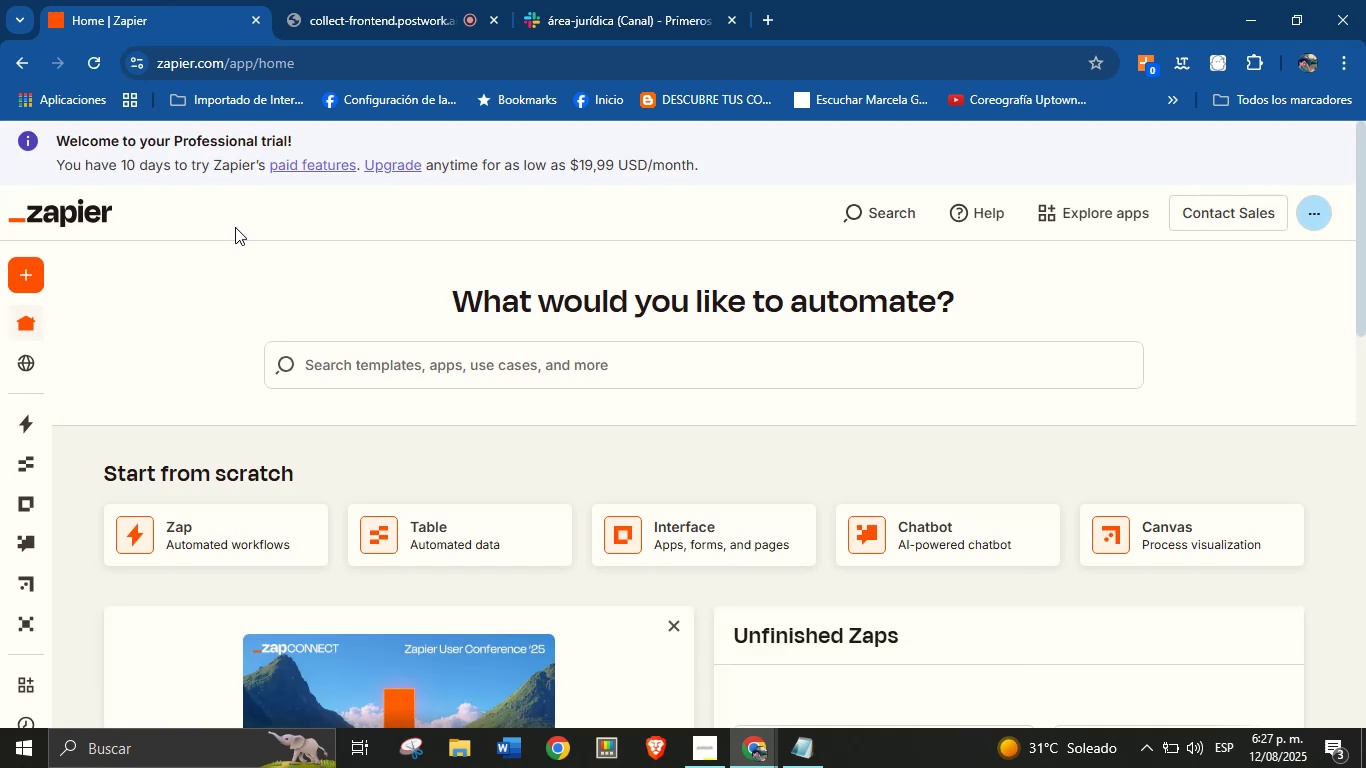 
left_click([221, 536])
 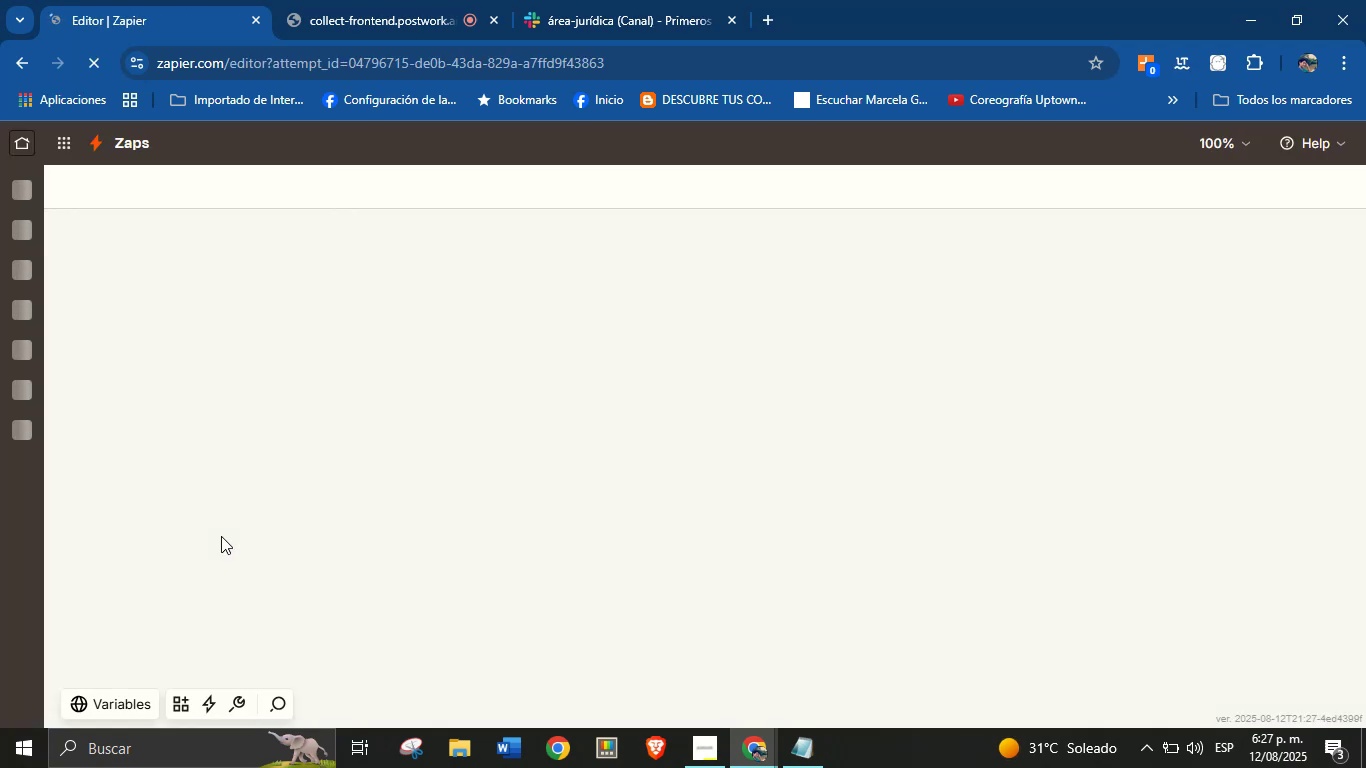 
wait(5.88)
 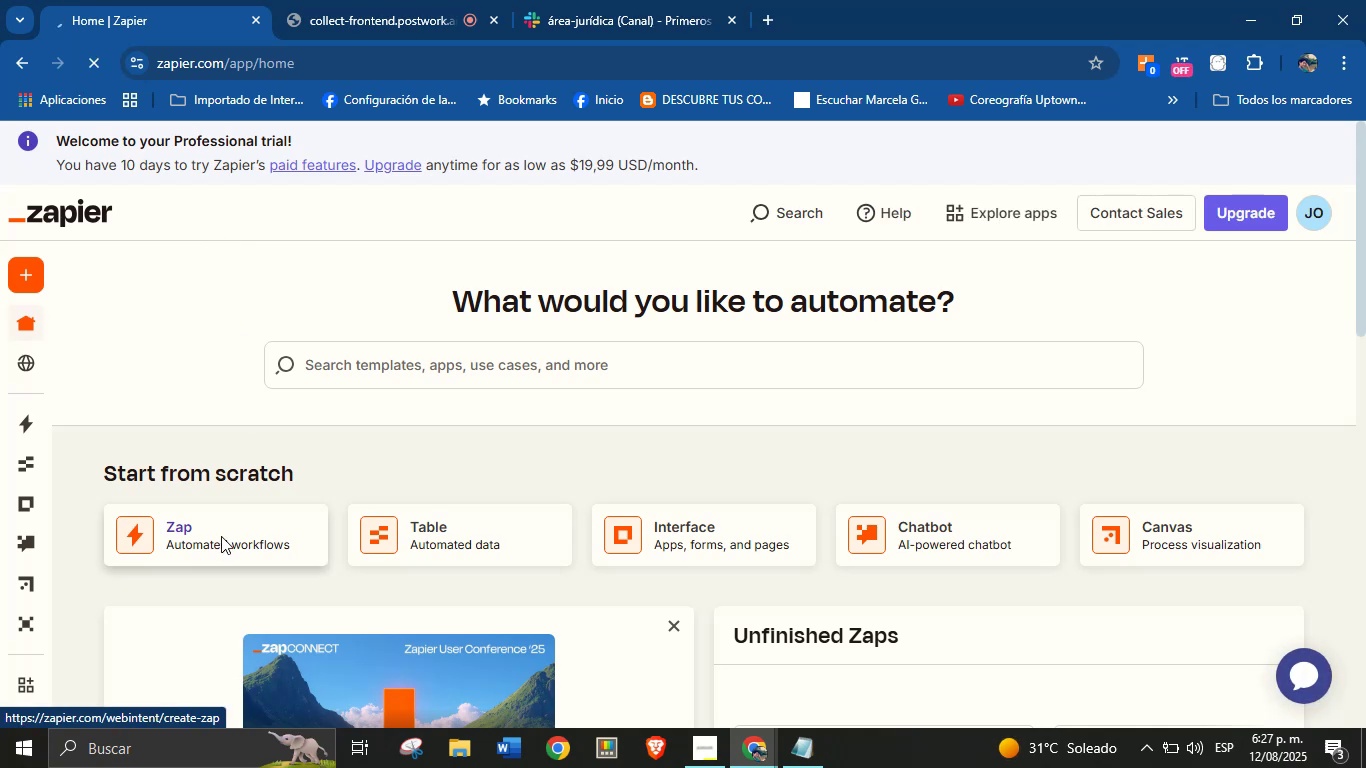 
mouse_move([559, 452])
 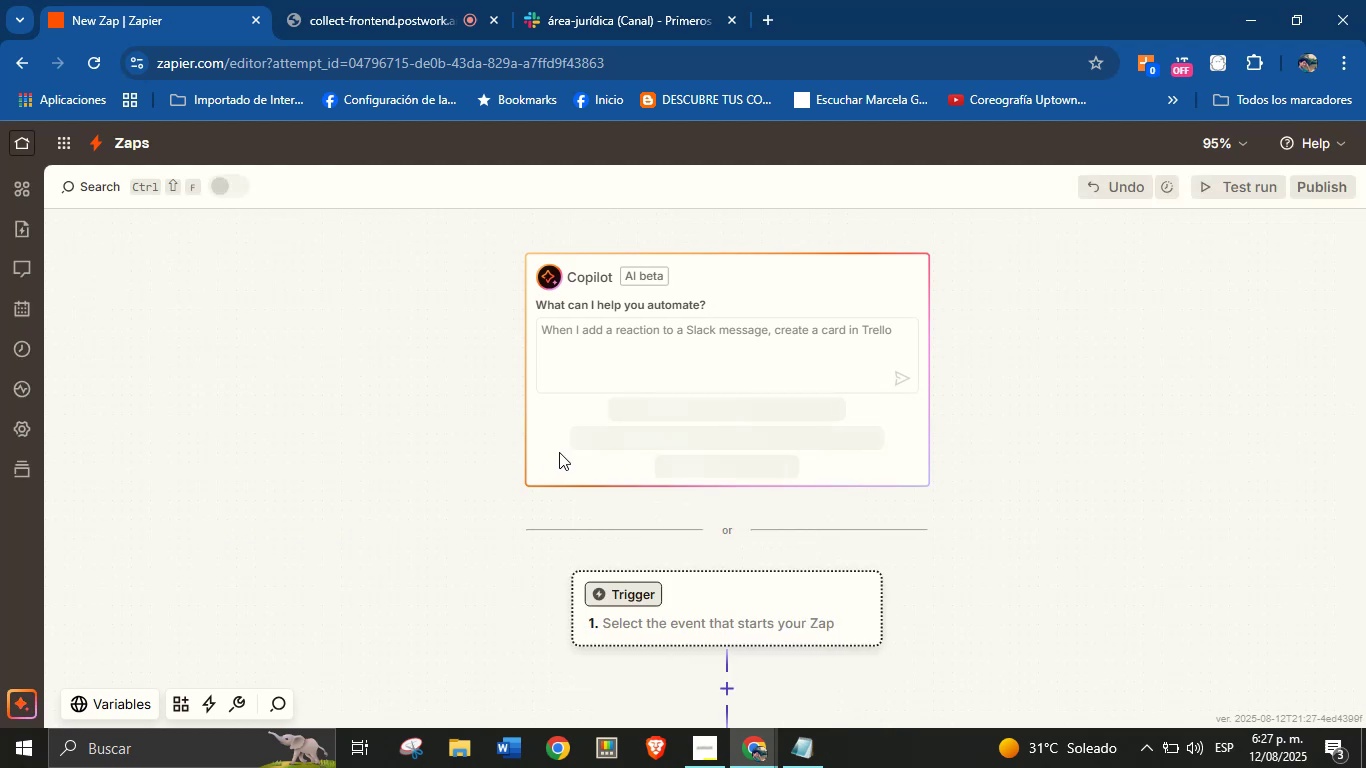 
scroll: coordinate [587, 492], scroll_direction: down, amount: 1.0
 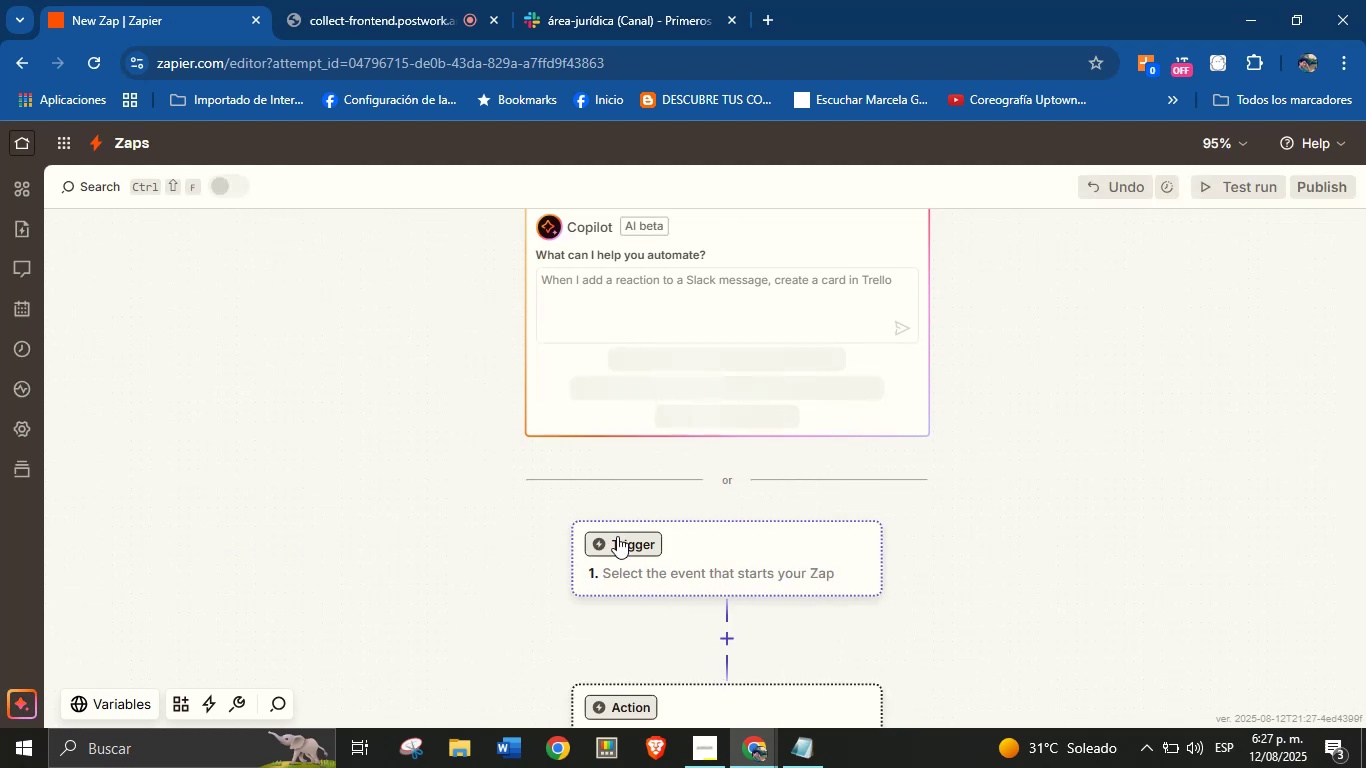 
left_click([617, 540])
 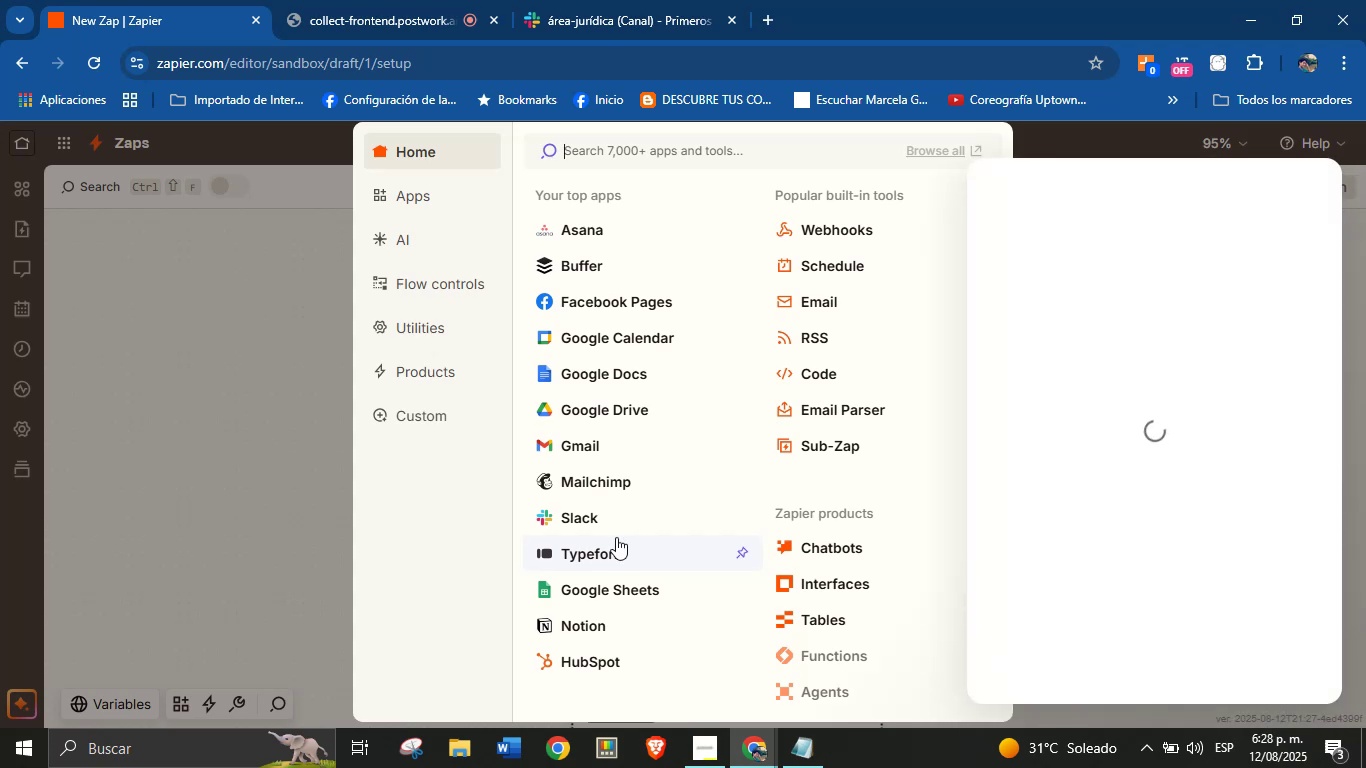 
wait(17.75)
 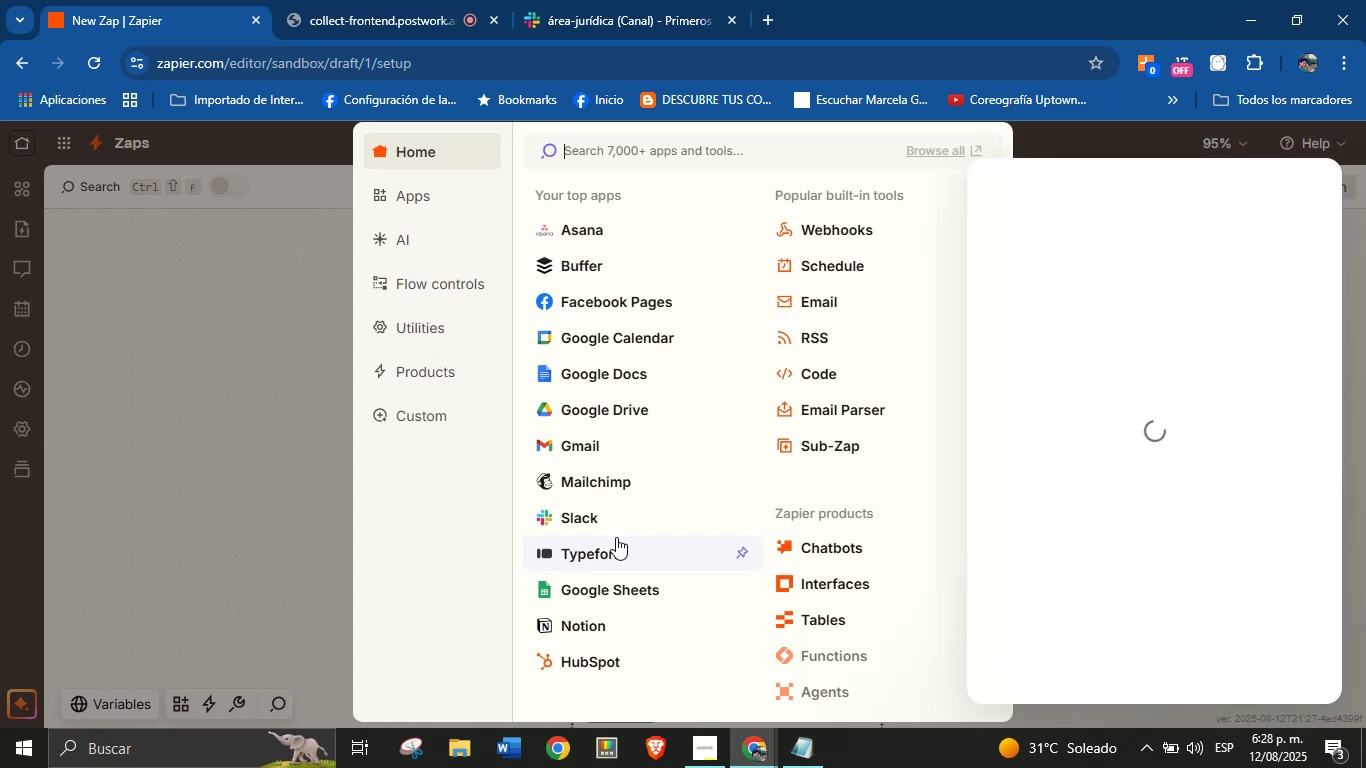 
left_click([1312, 188])
 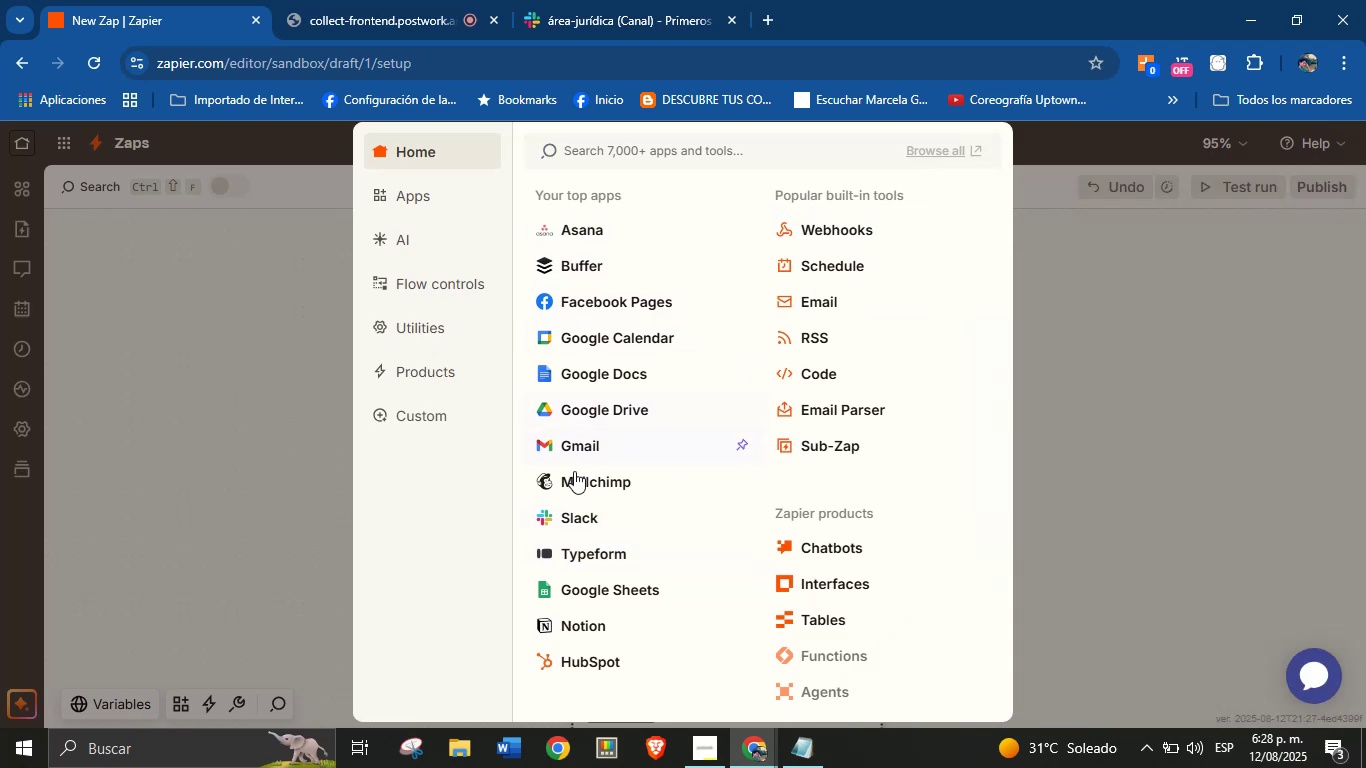 
left_click([573, 521])
 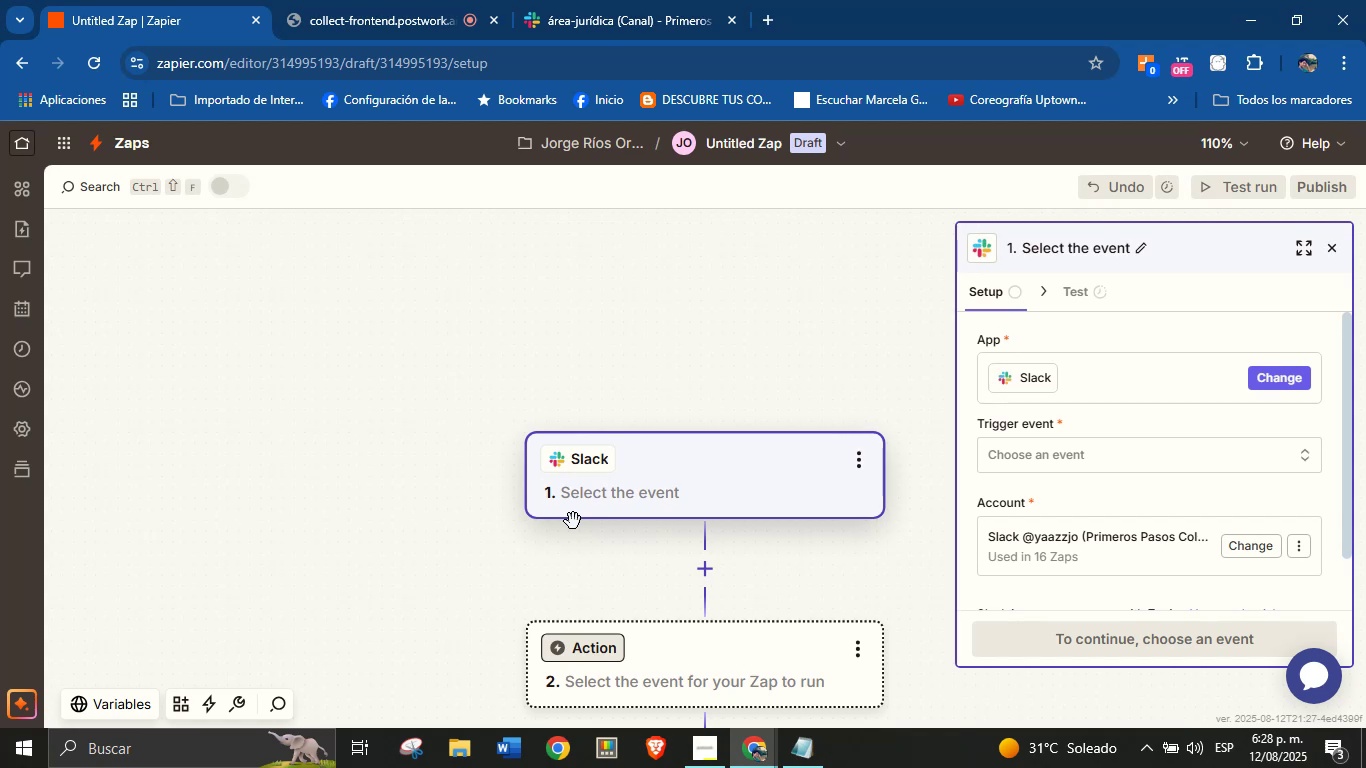 
wait(12.26)
 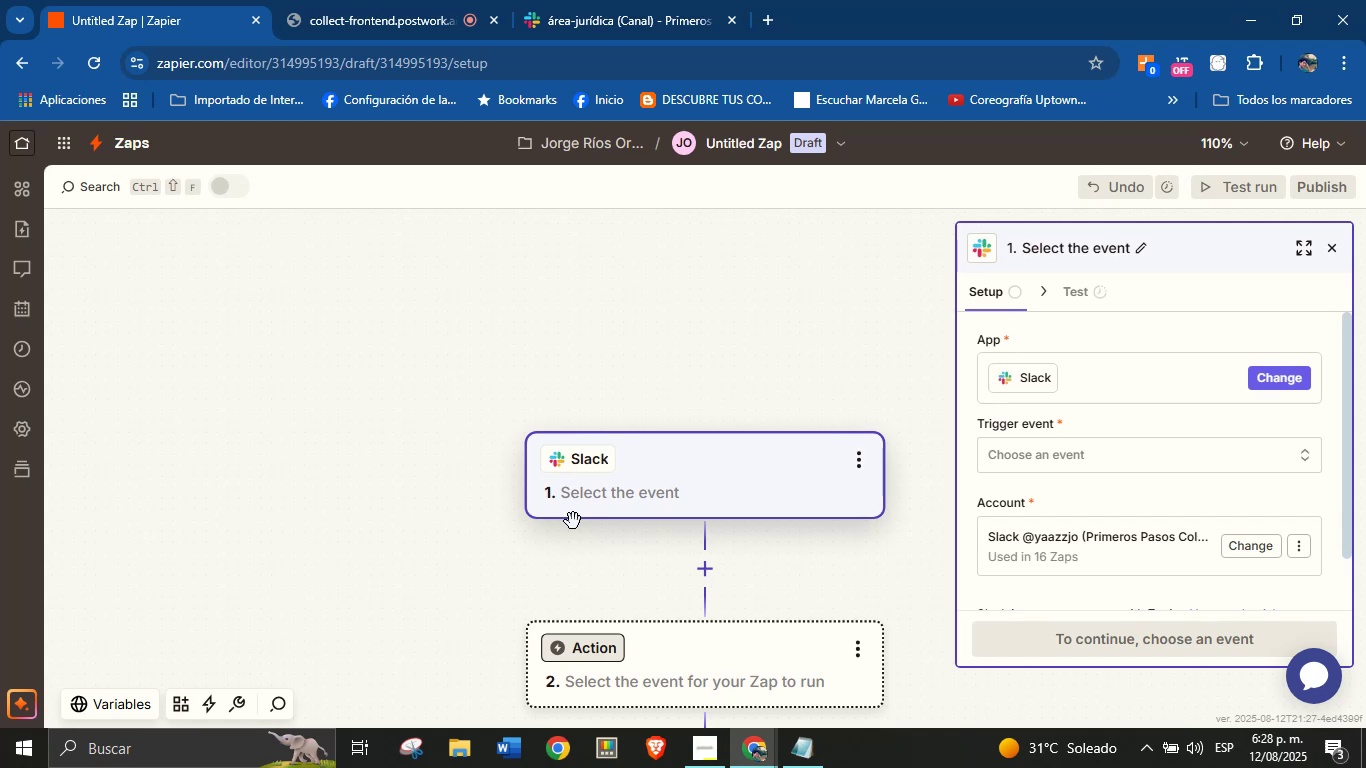 
left_click([1126, 459])
 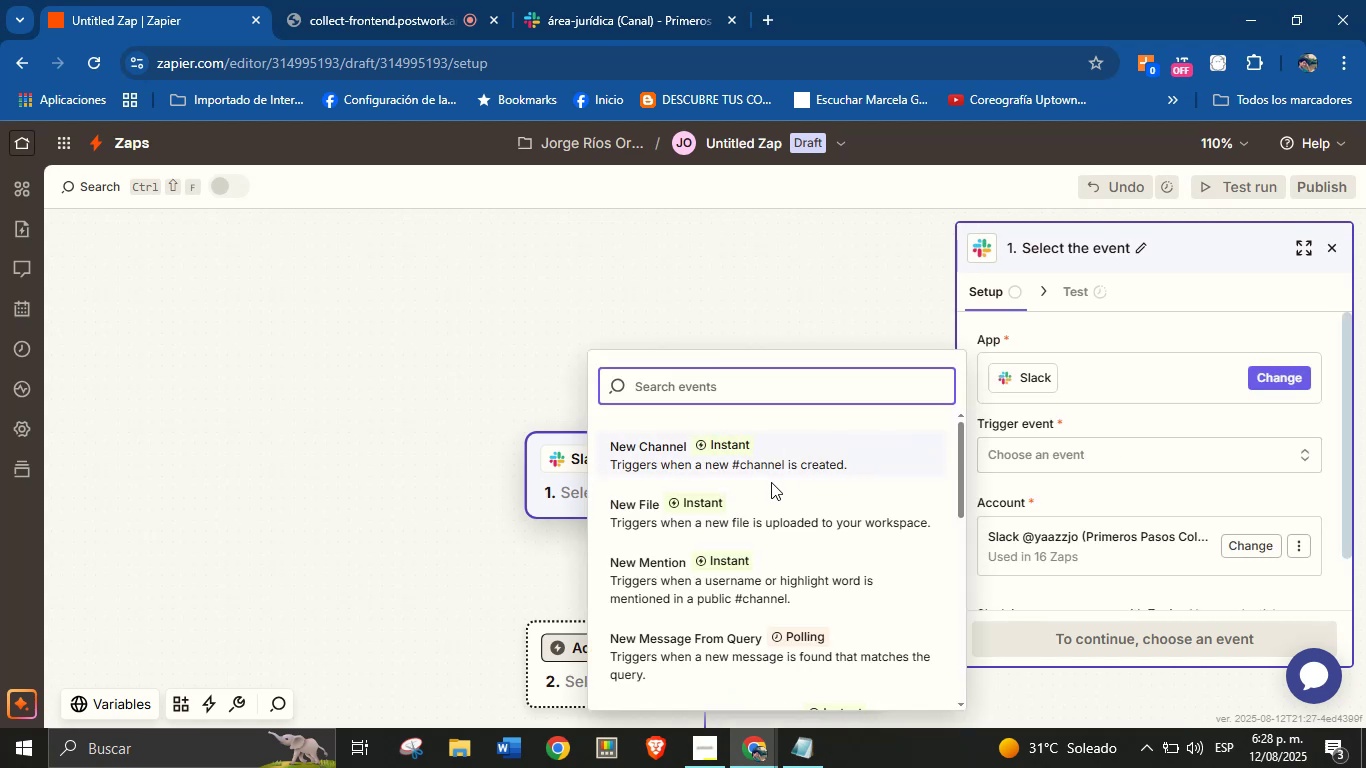 
scroll: coordinate [786, 543], scroll_direction: down, amount: 2.0
 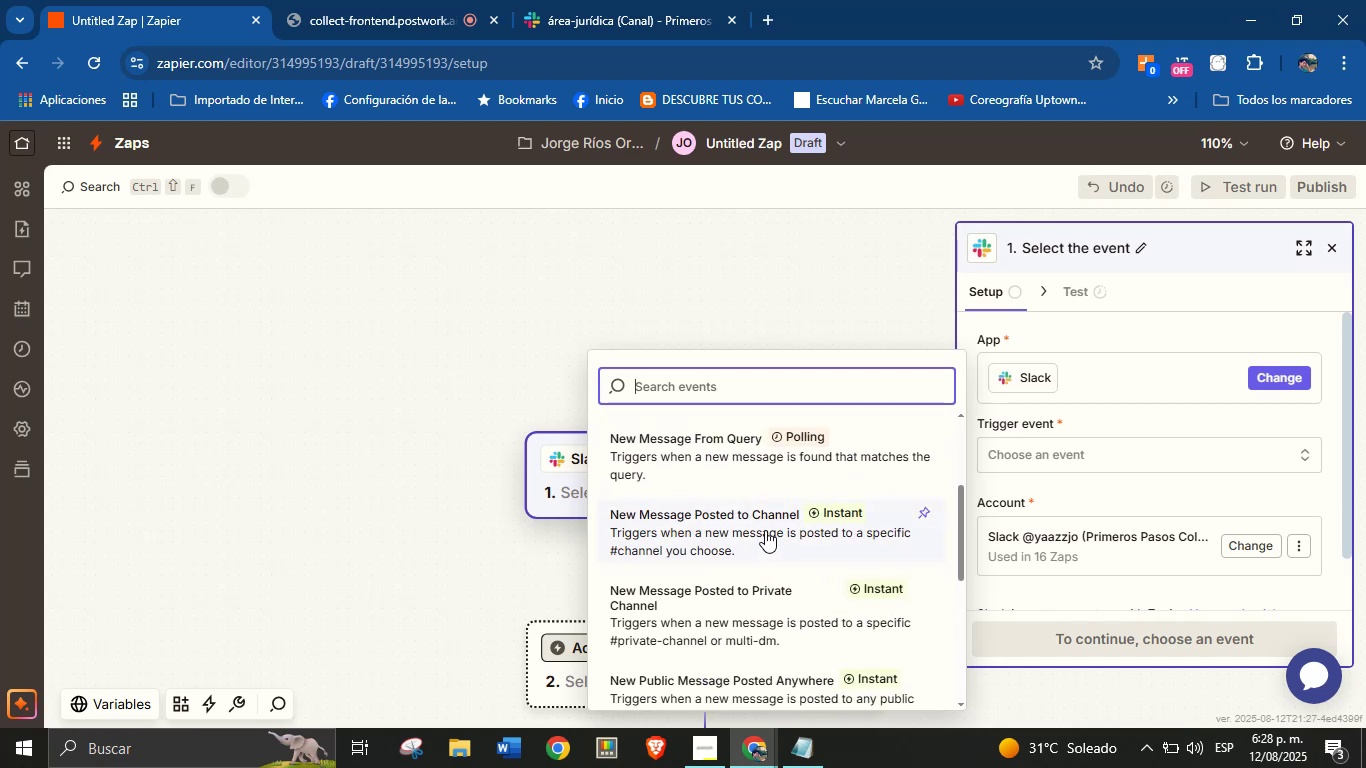 
left_click([764, 522])
 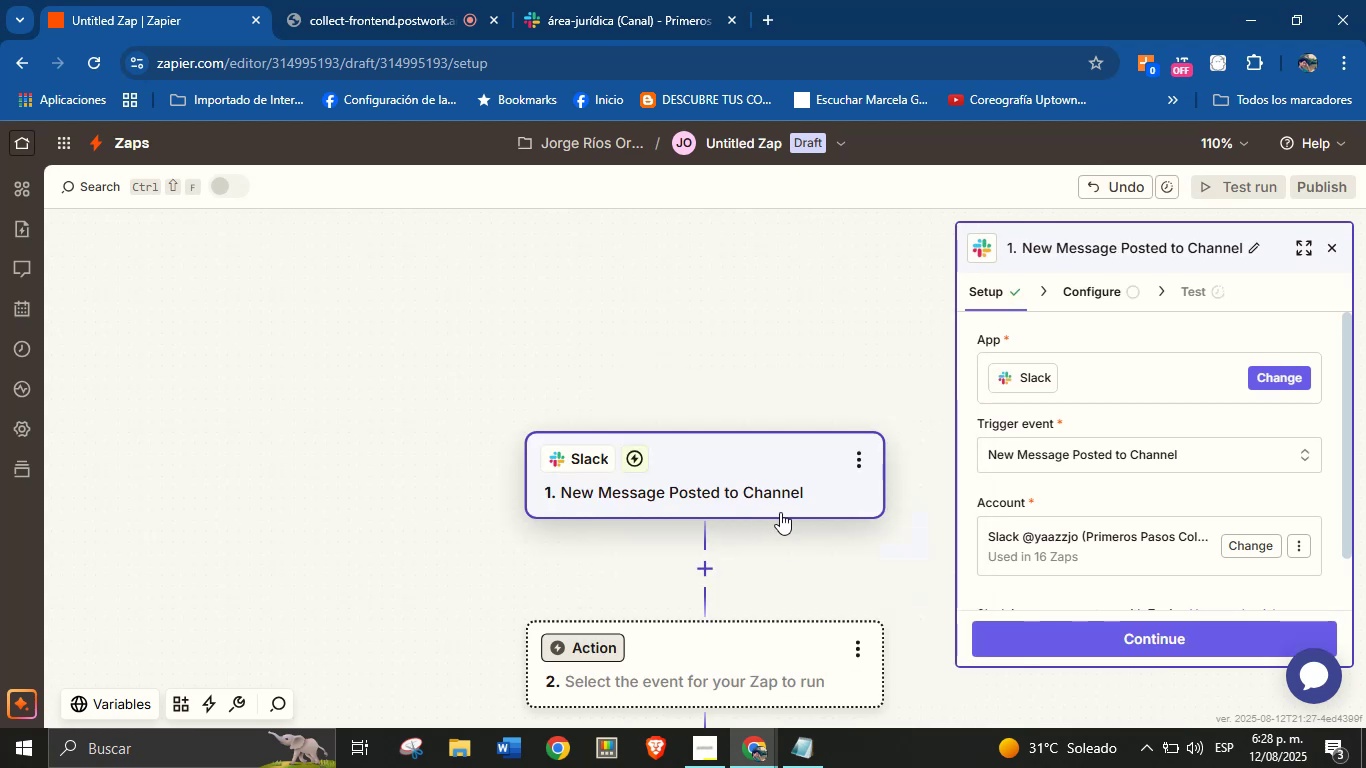 
scroll: coordinate [1127, 466], scroll_direction: down, amount: 2.0
 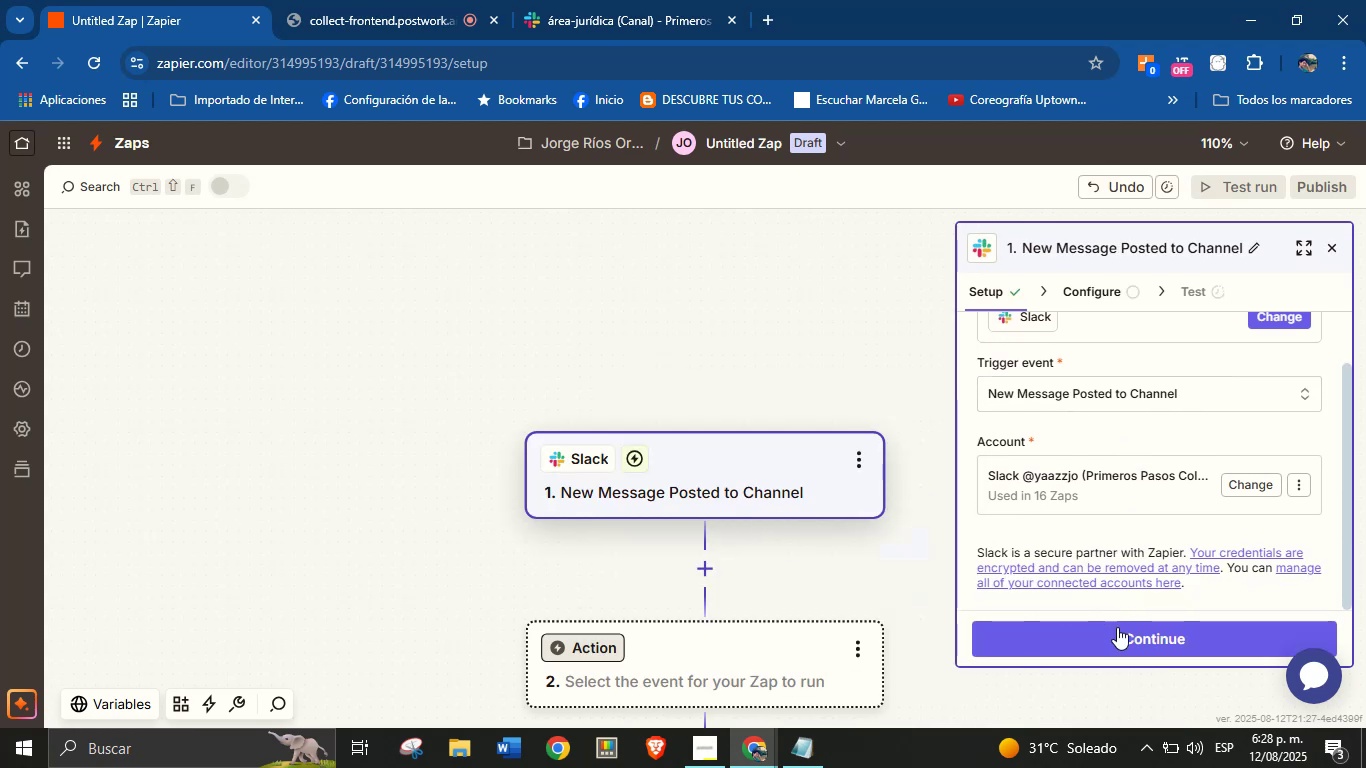 
left_click([1120, 634])
 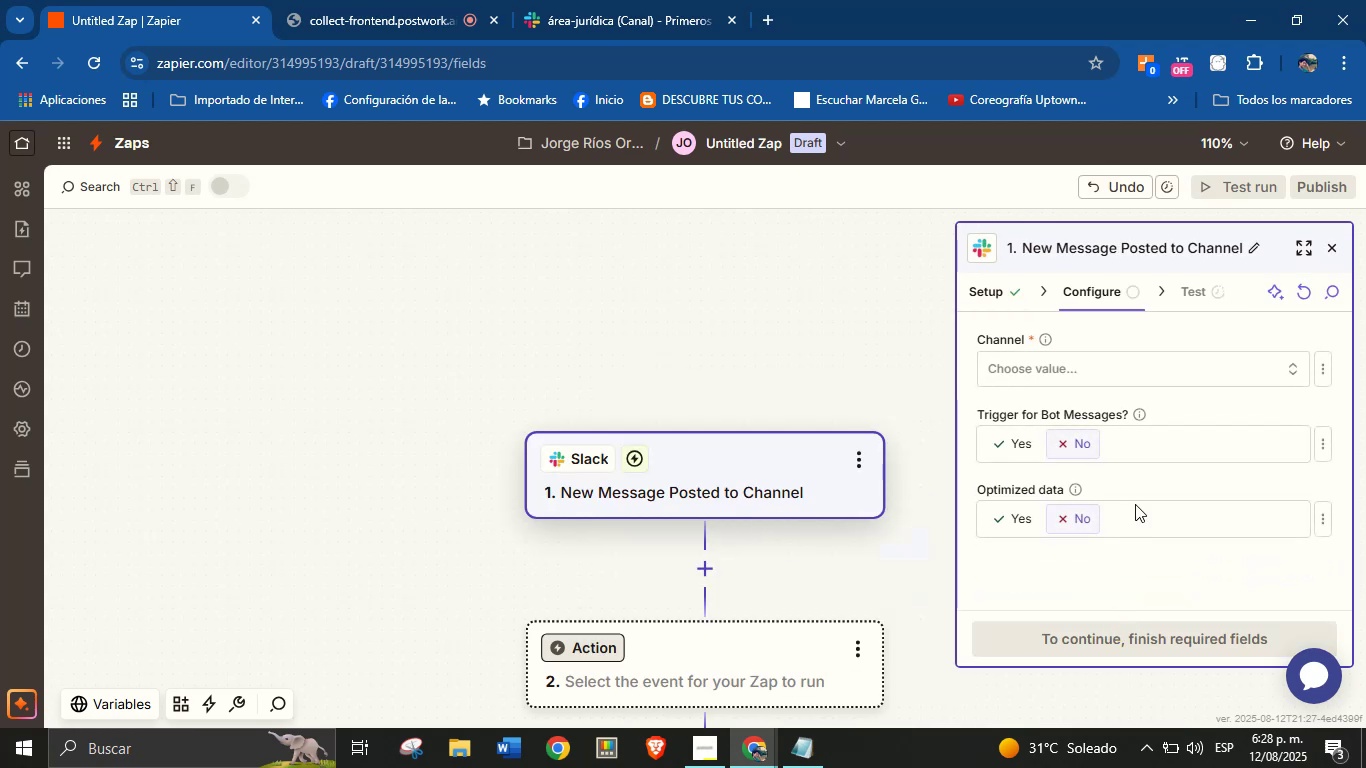 
left_click([1128, 370])
 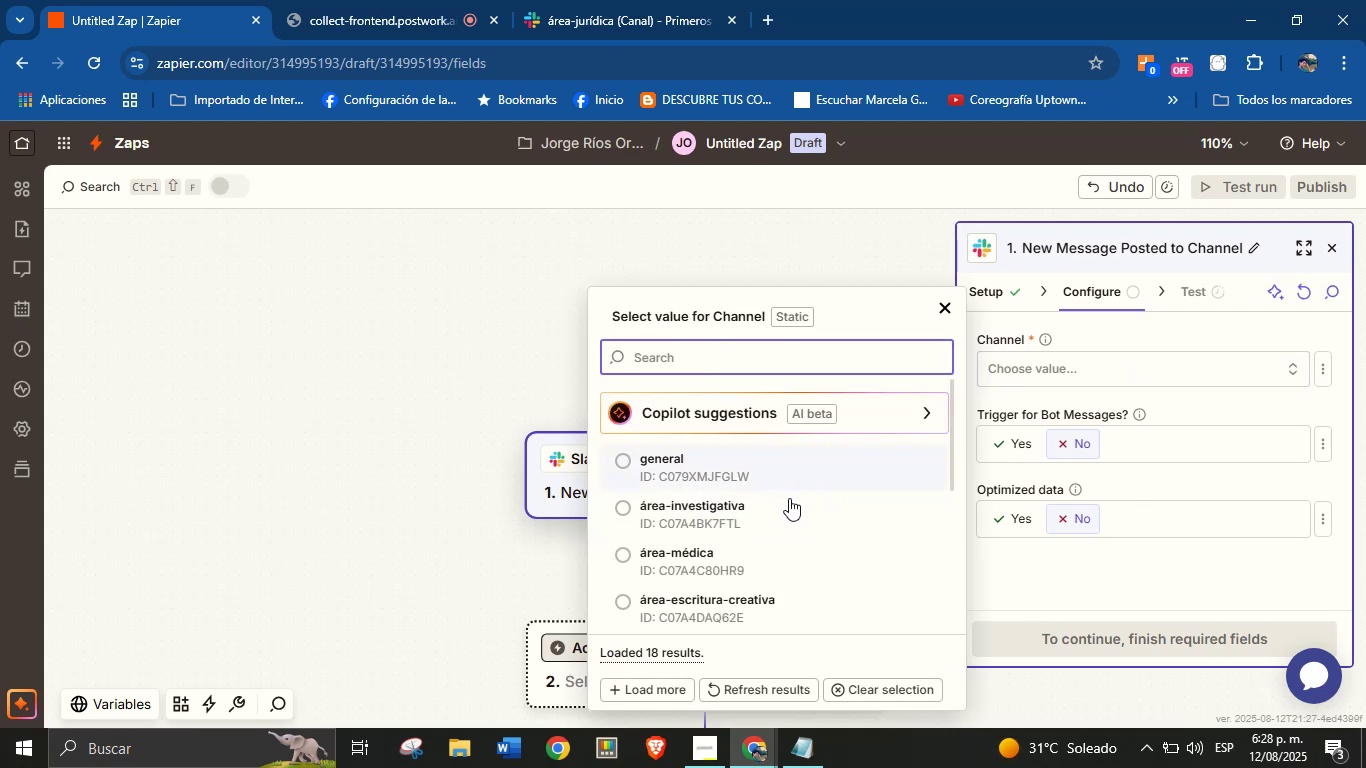 
scroll: coordinate [753, 547], scroll_direction: down, amount: 2.0
 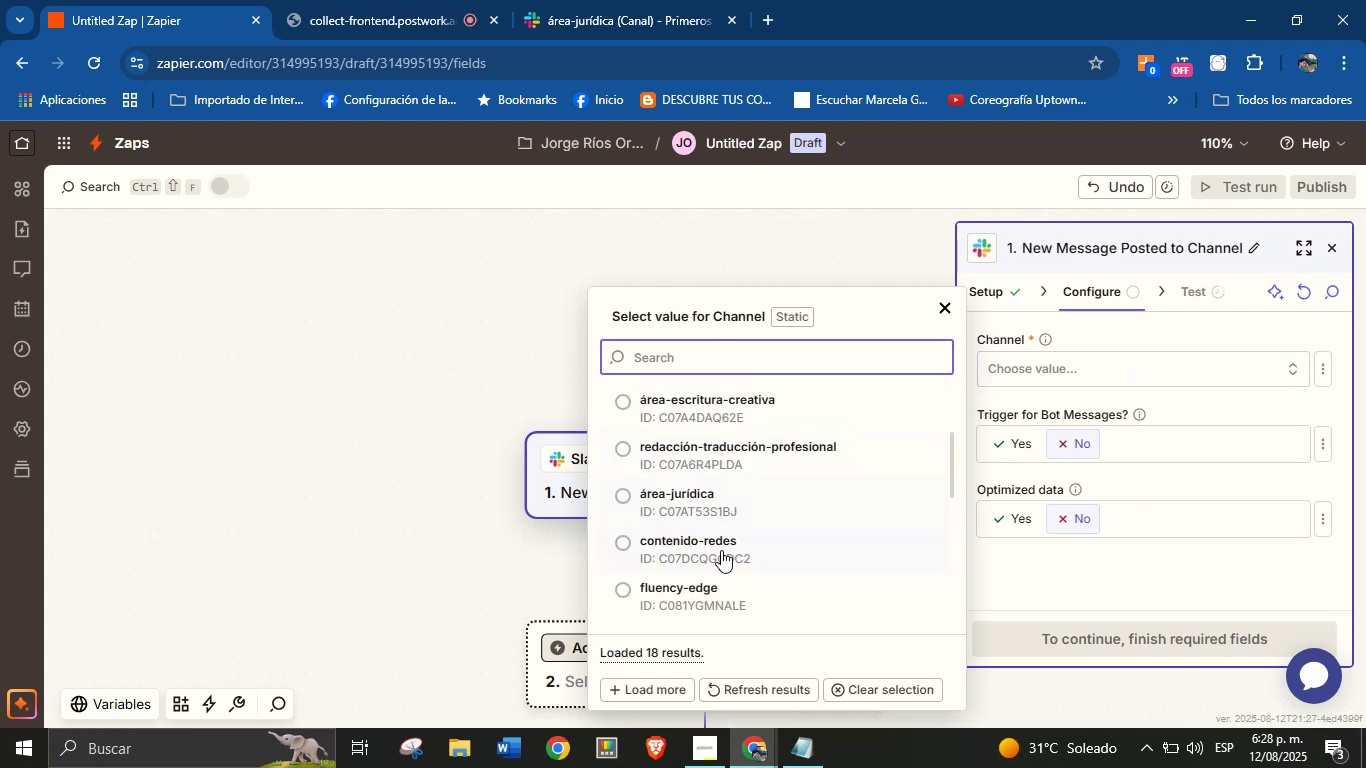 
left_click([721, 543])
 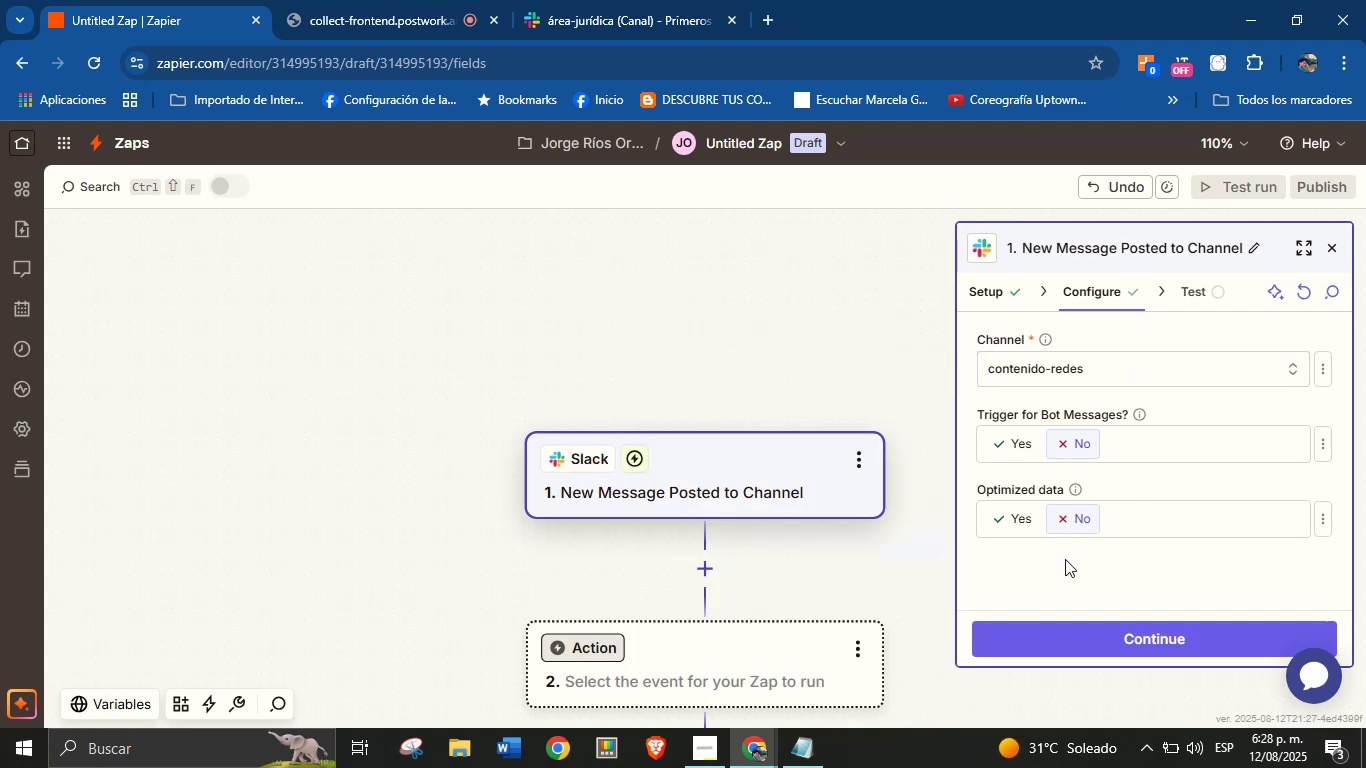 
left_click([1069, 564])
 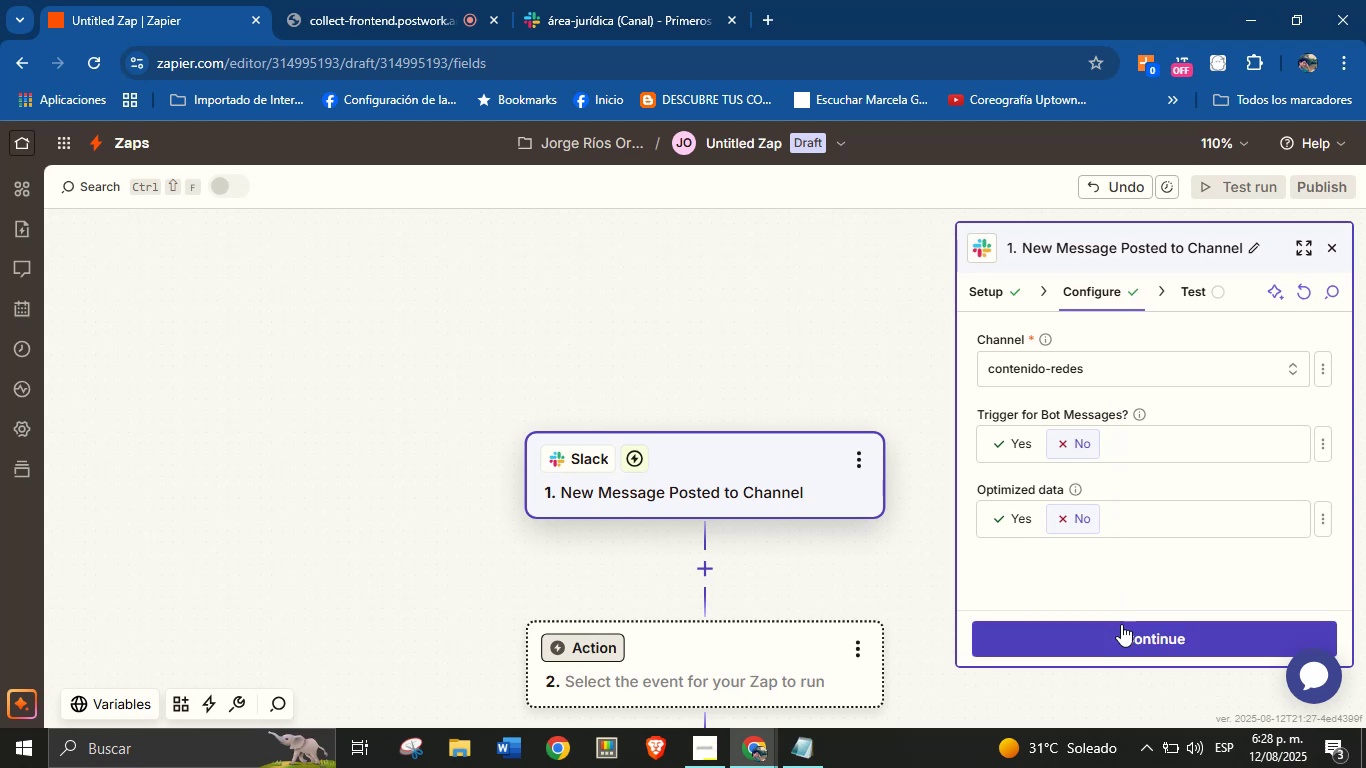 
left_click([1121, 624])
 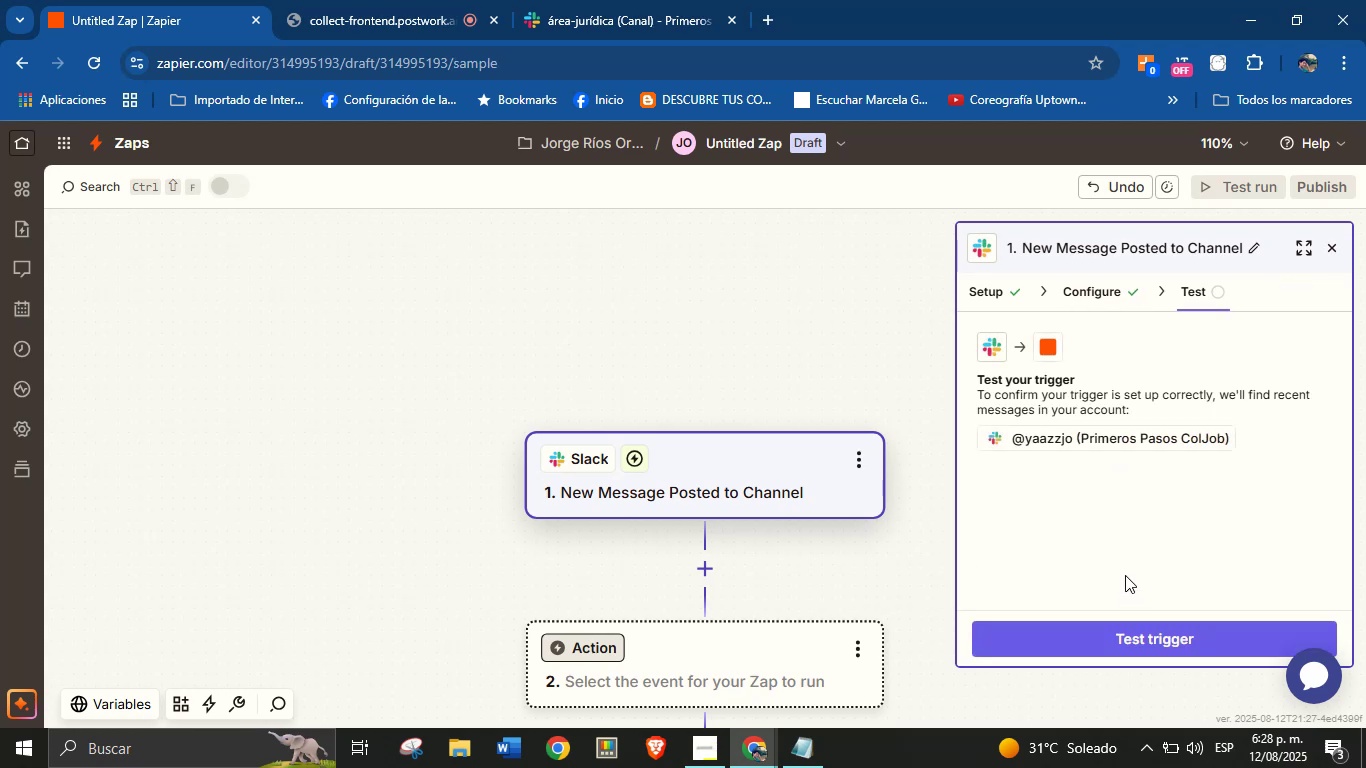 
left_click([1143, 630])
 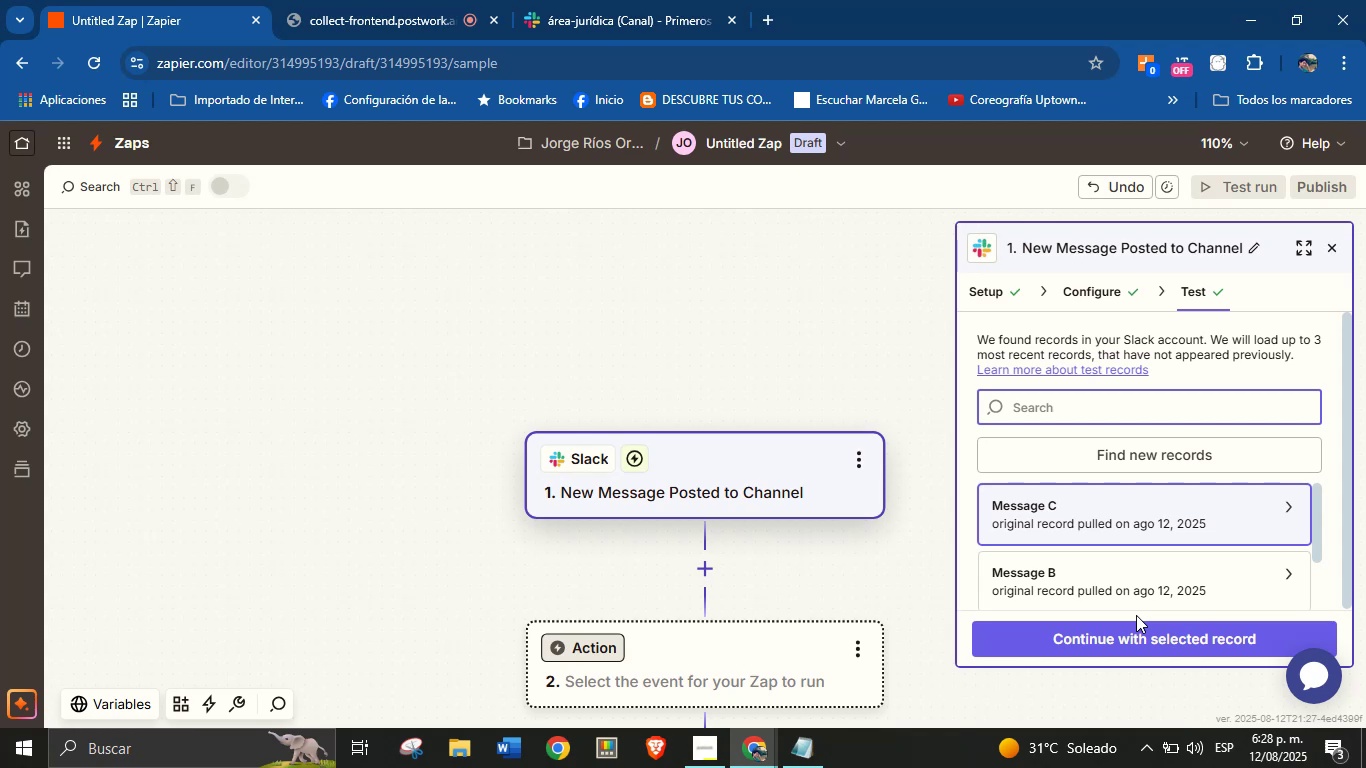 
wait(5.64)
 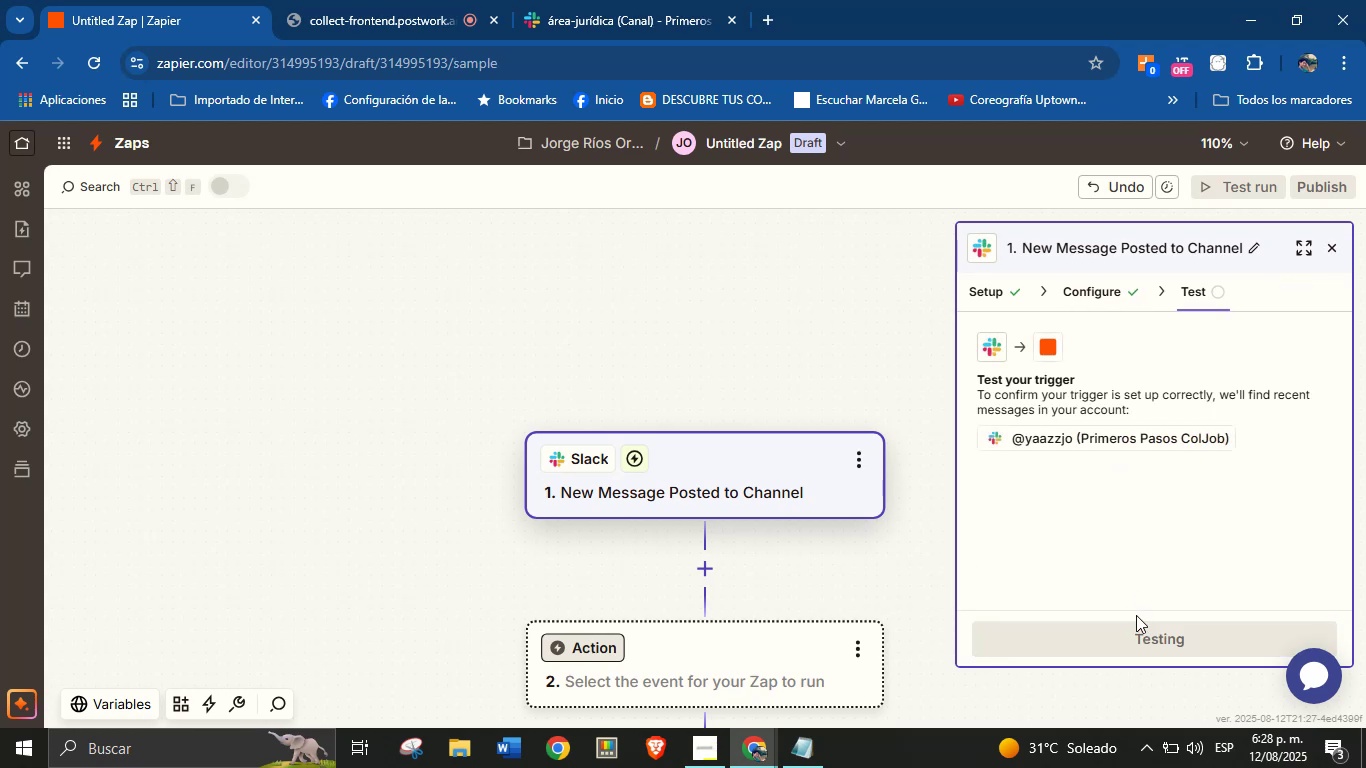 
left_click([1134, 522])
 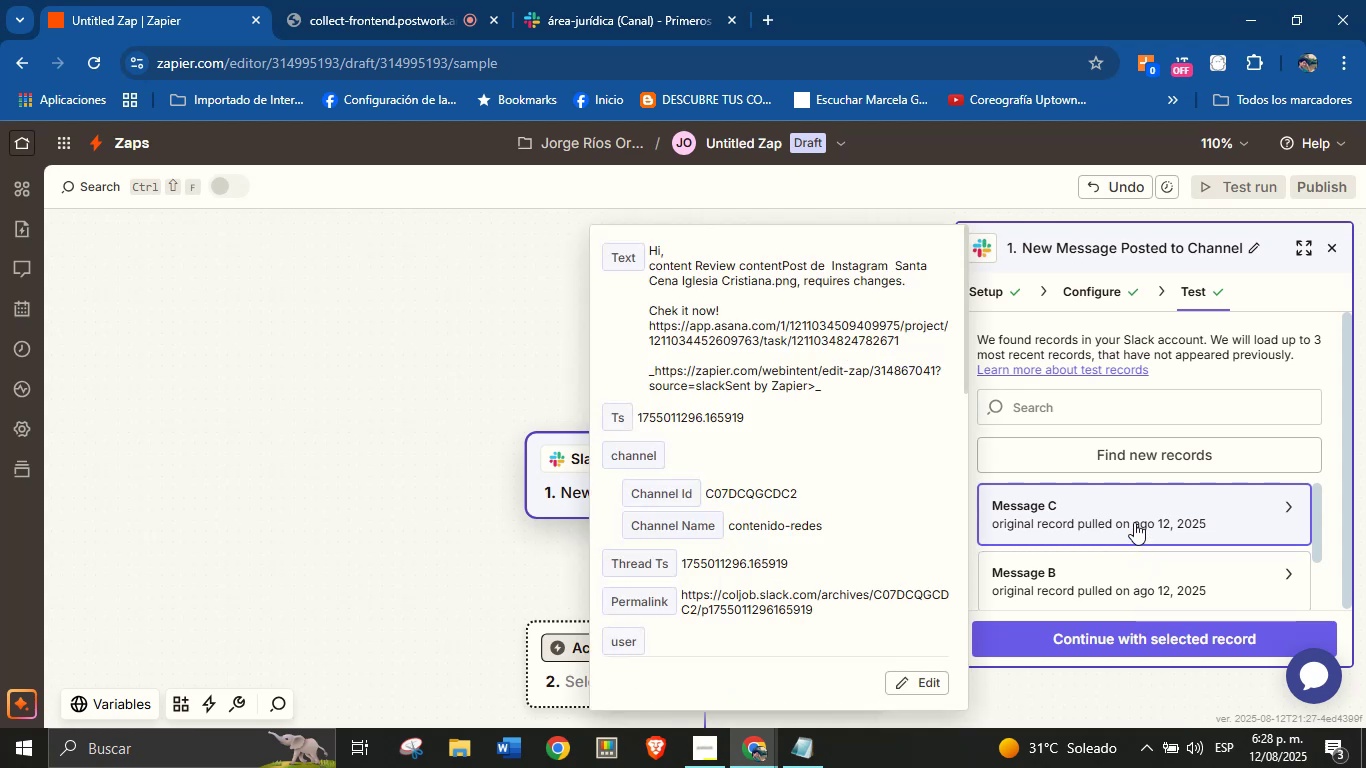 
left_click([1134, 571])
 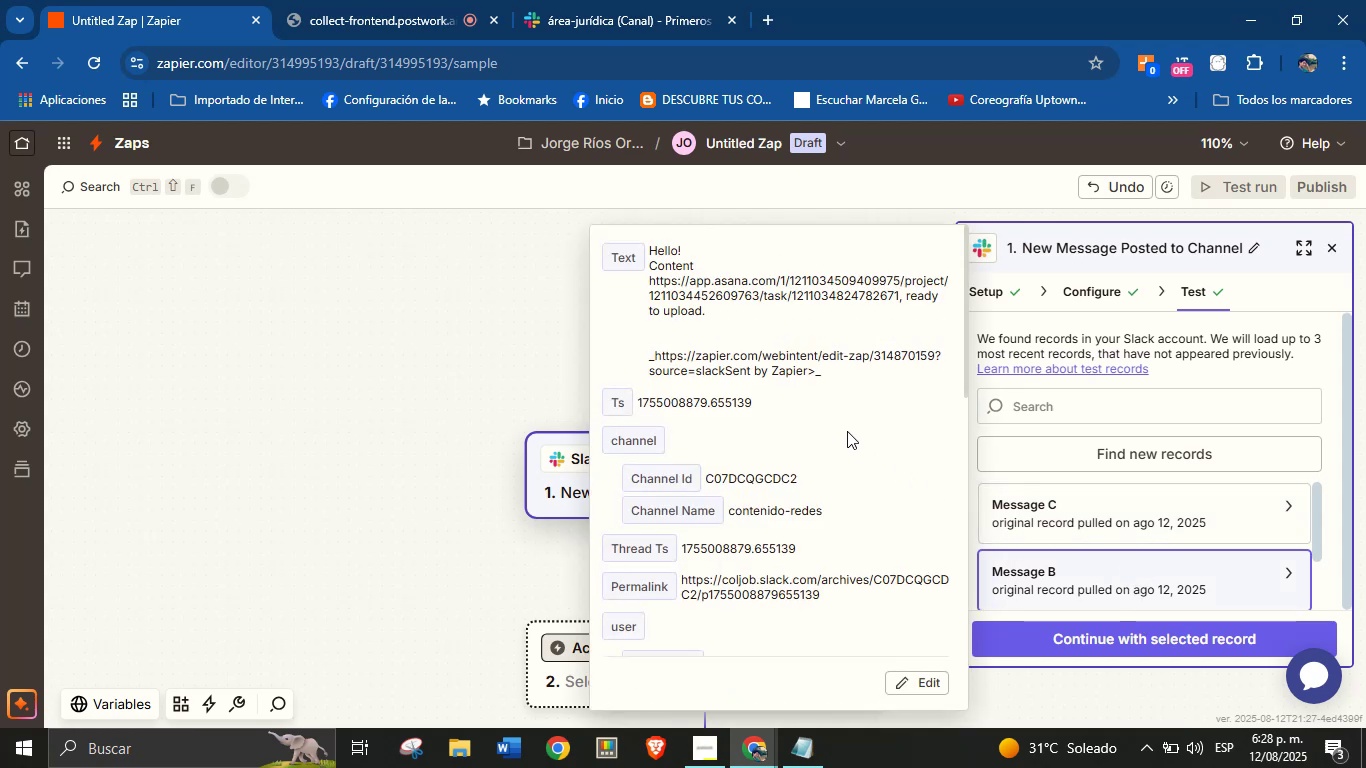 
scroll: coordinate [1214, 527], scroll_direction: down, amount: 4.0
 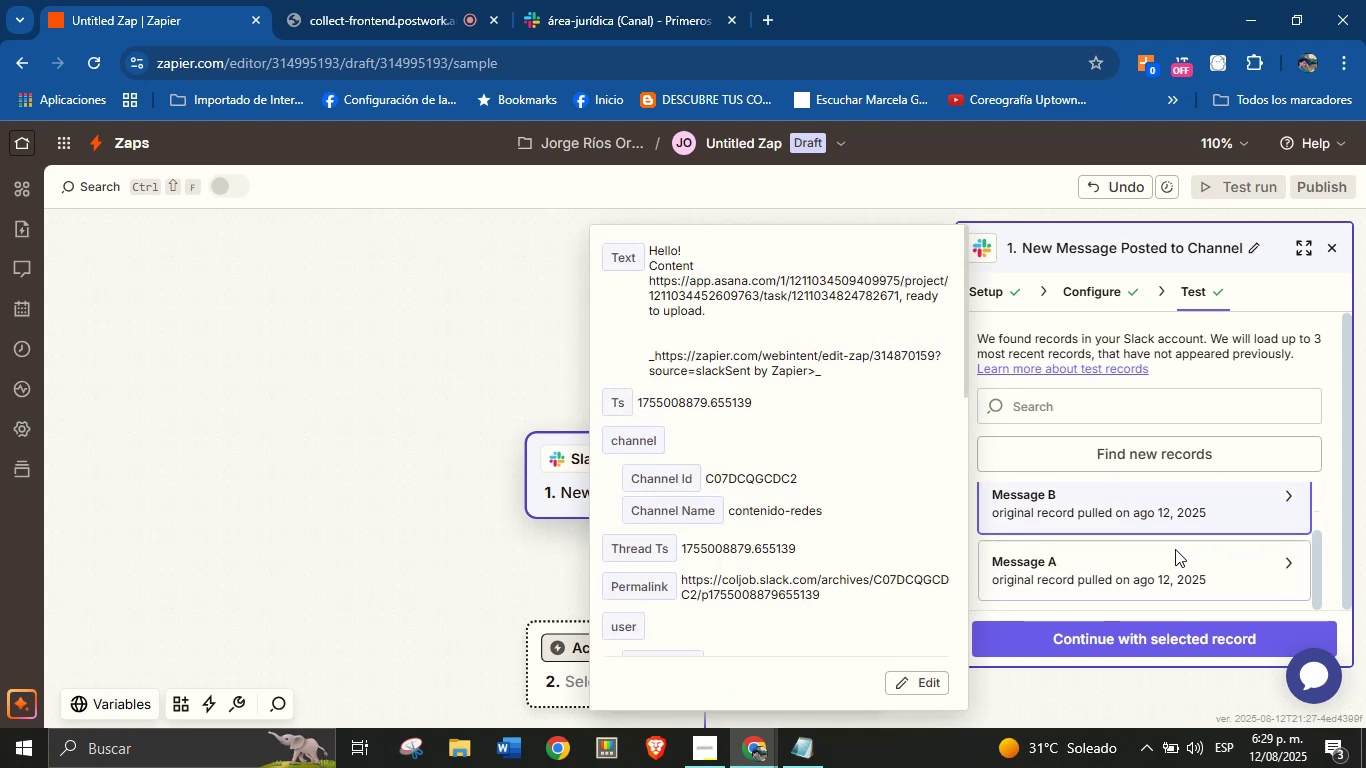 
left_click([1172, 551])
 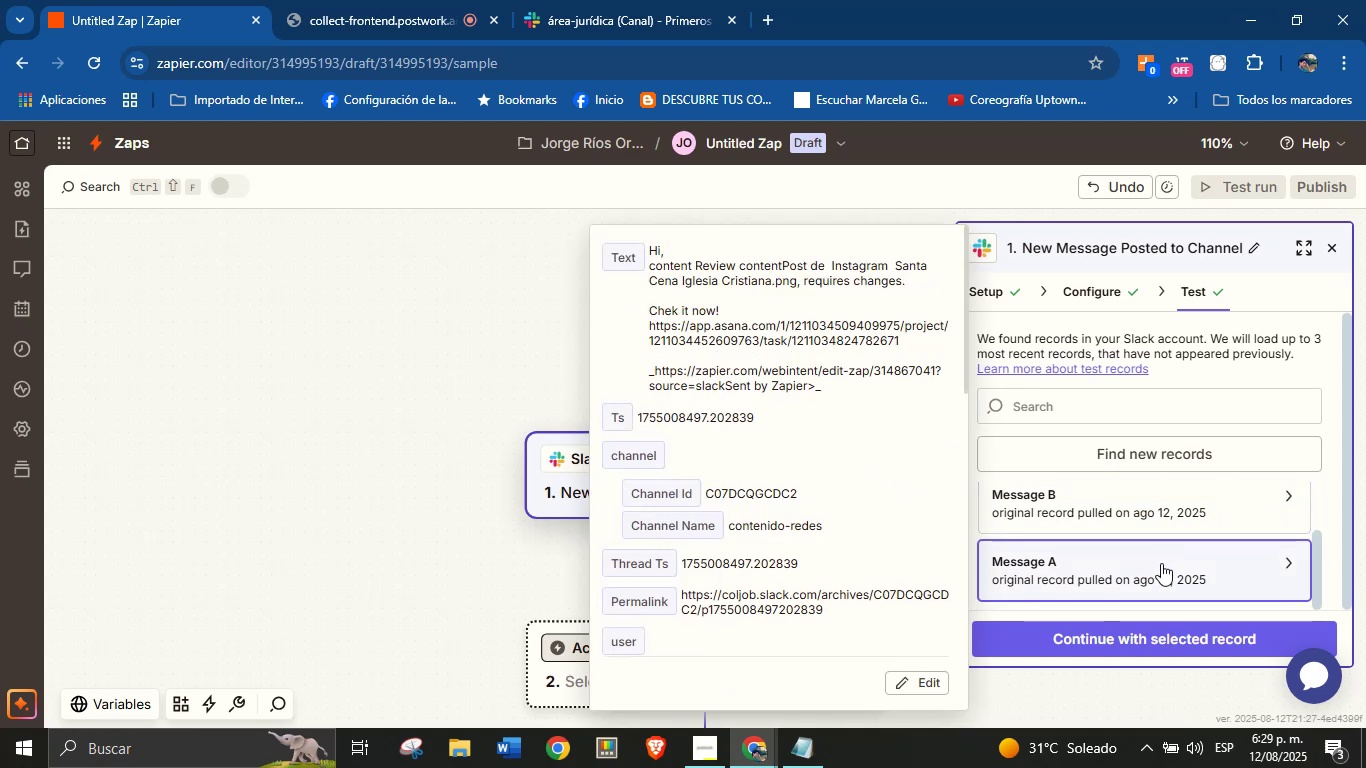 
left_click([1161, 563])
 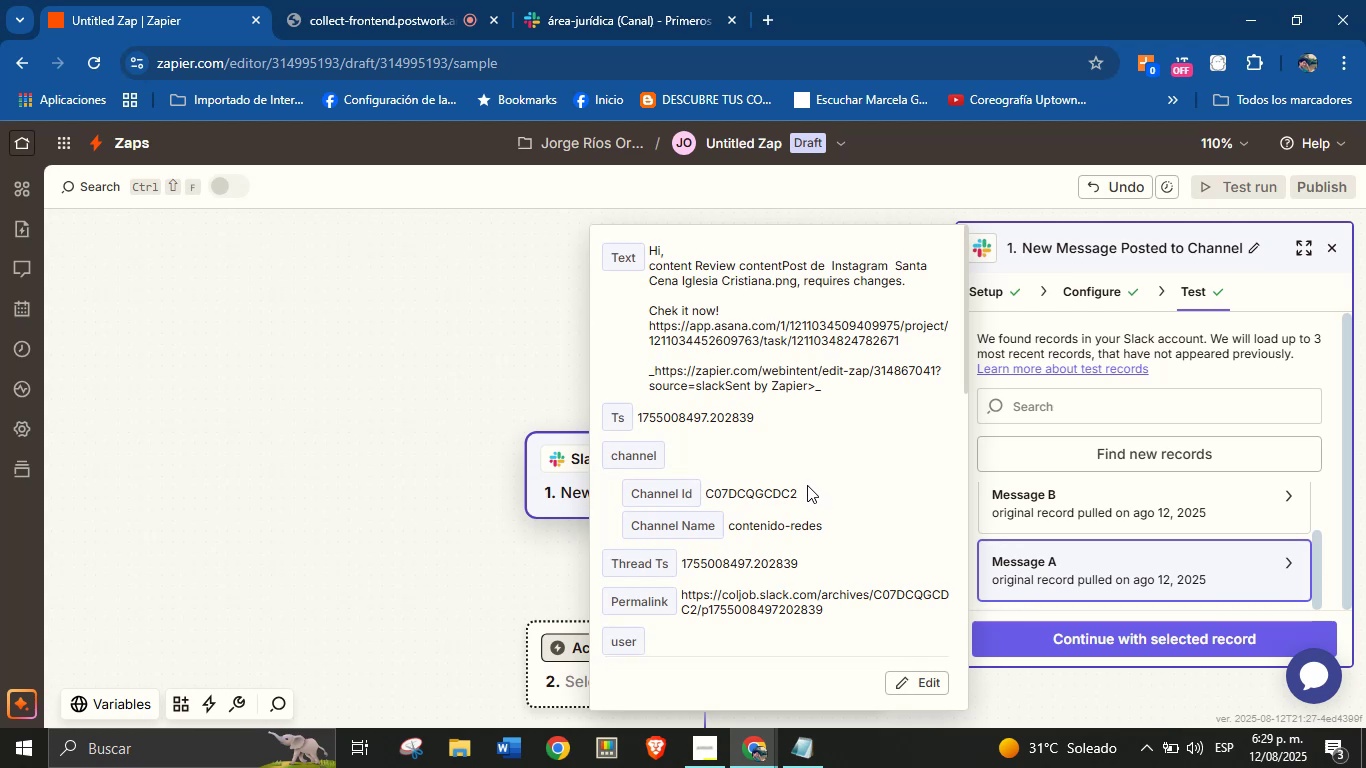 
scroll: coordinate [807, 470], scroll_direction: down, amount: 2.0
 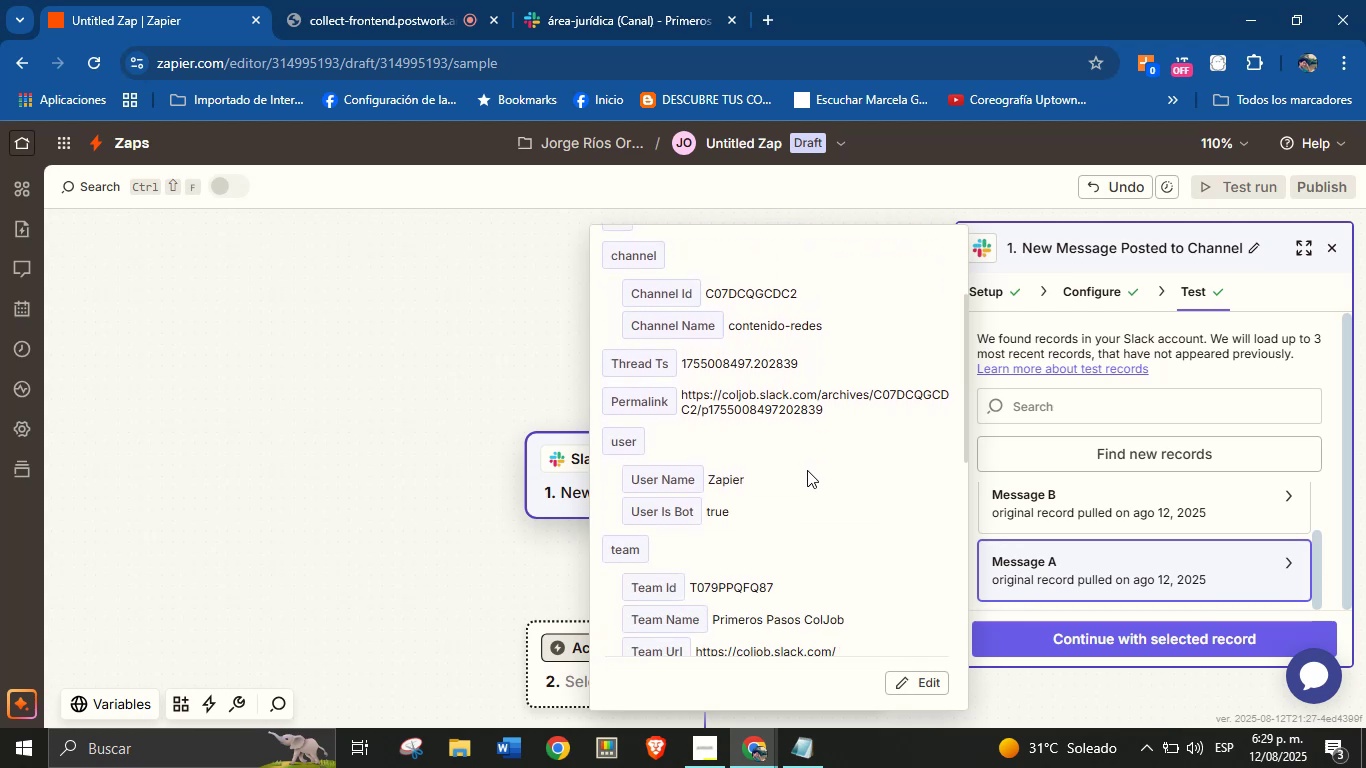 
scroll: coordinate [1019, 493], scroll_direction: up, amount: 4.0
 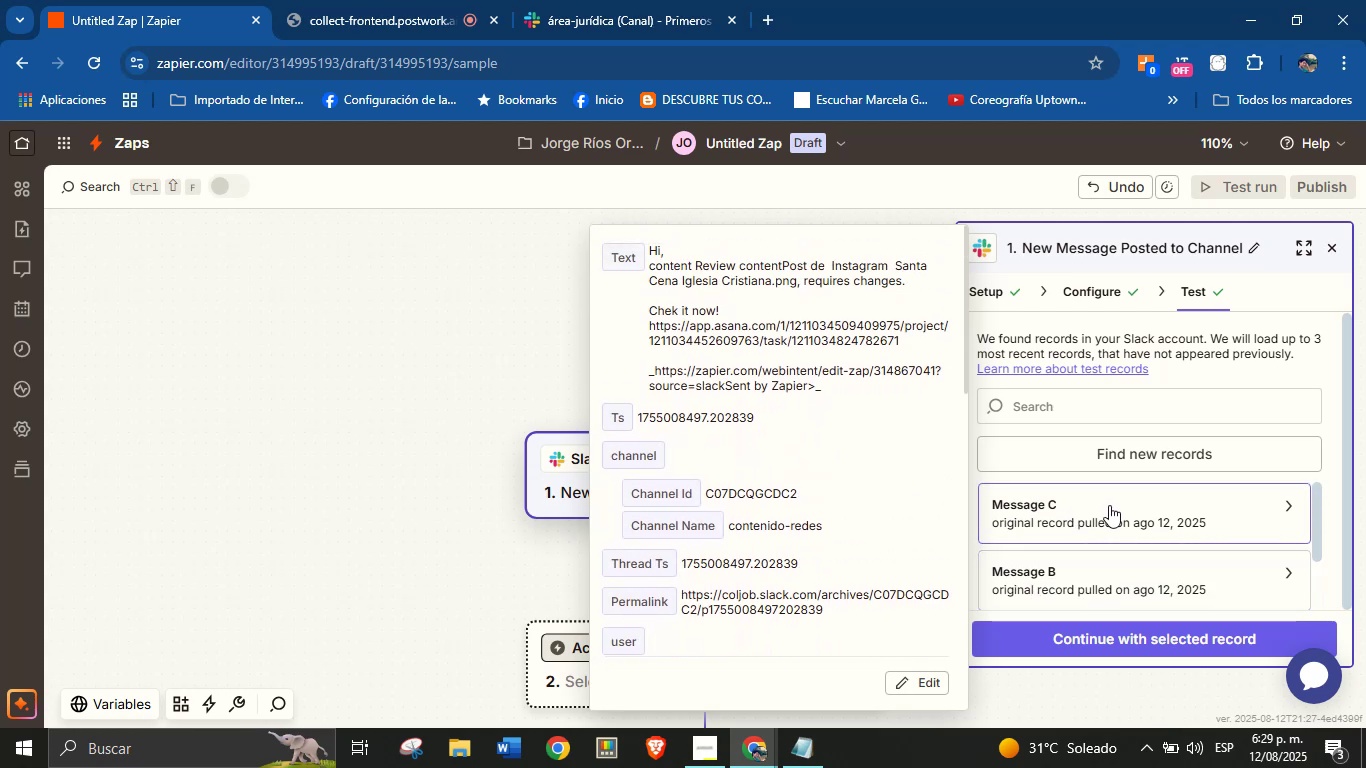 
left_click([1109, 505])
 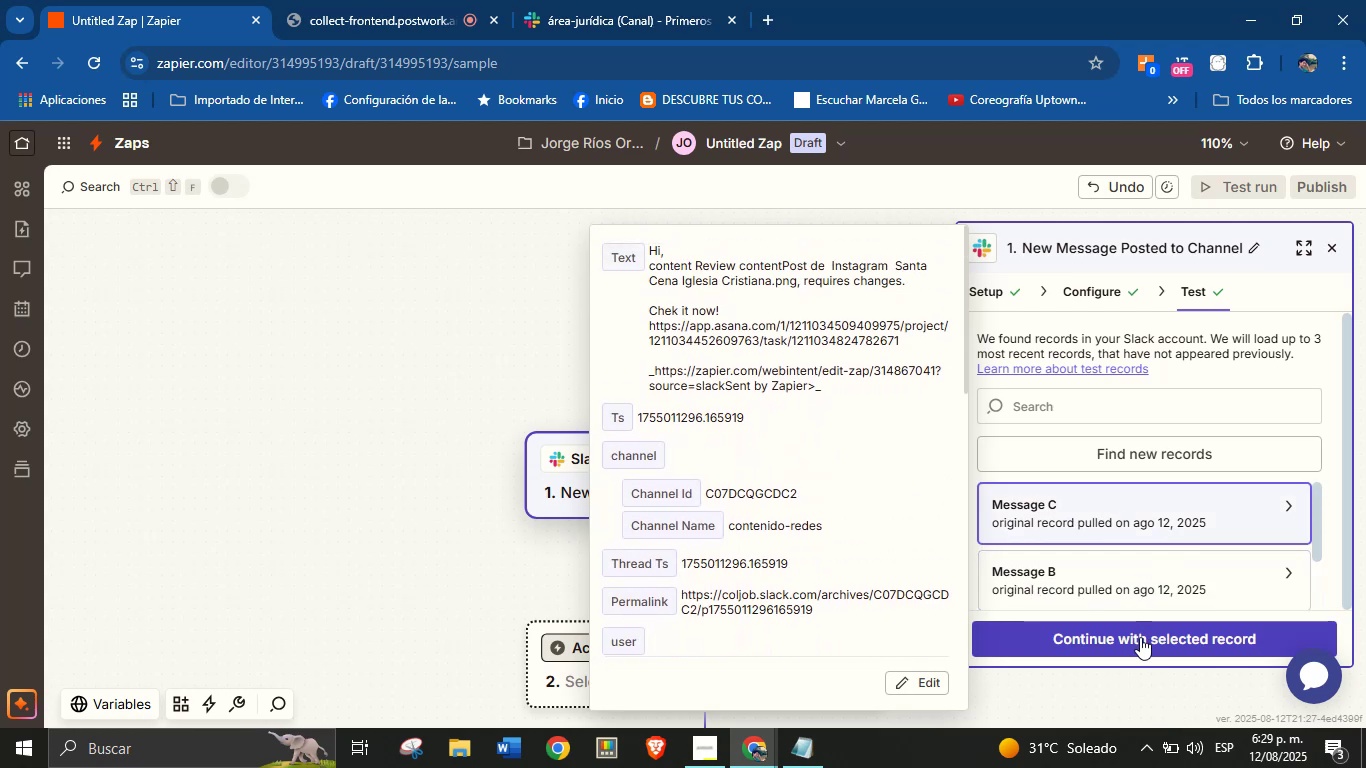 
left_click([1140, 637])
 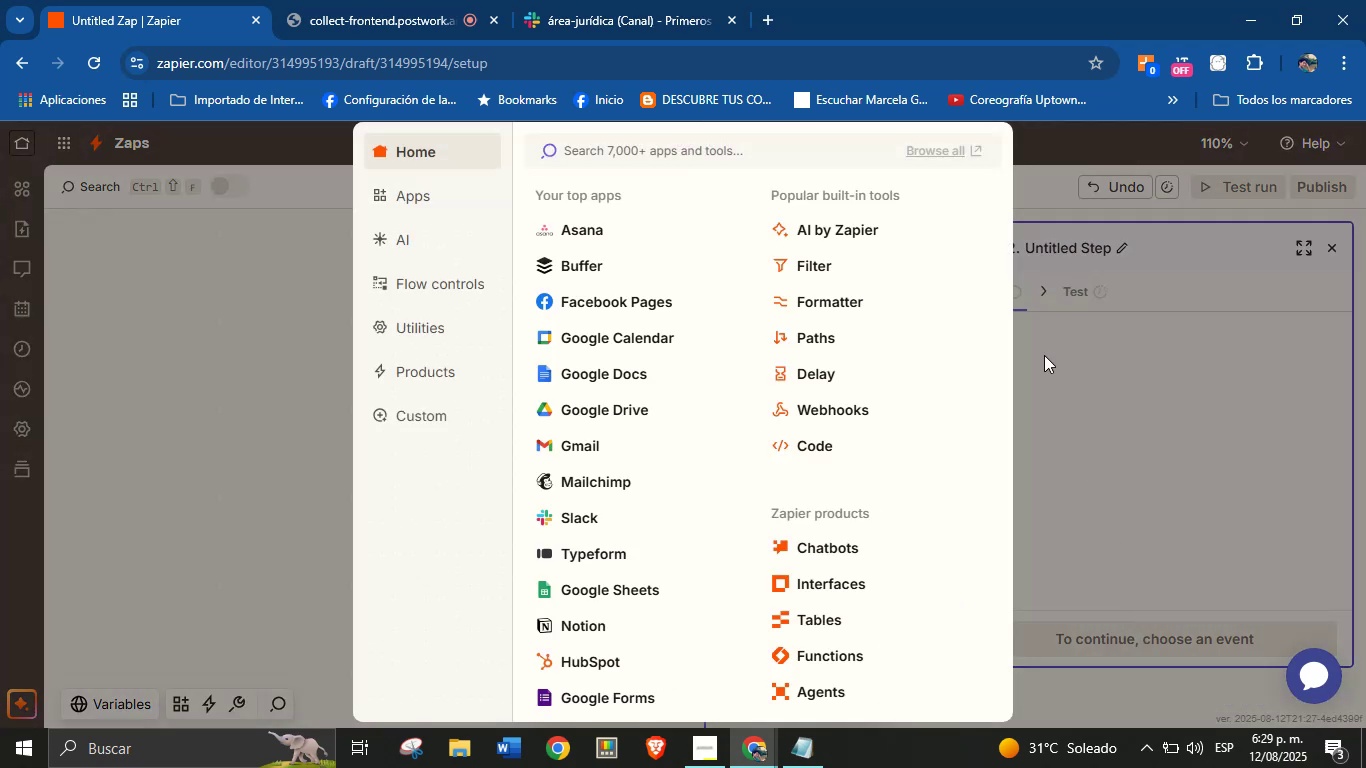 
left_click([803, 261])
 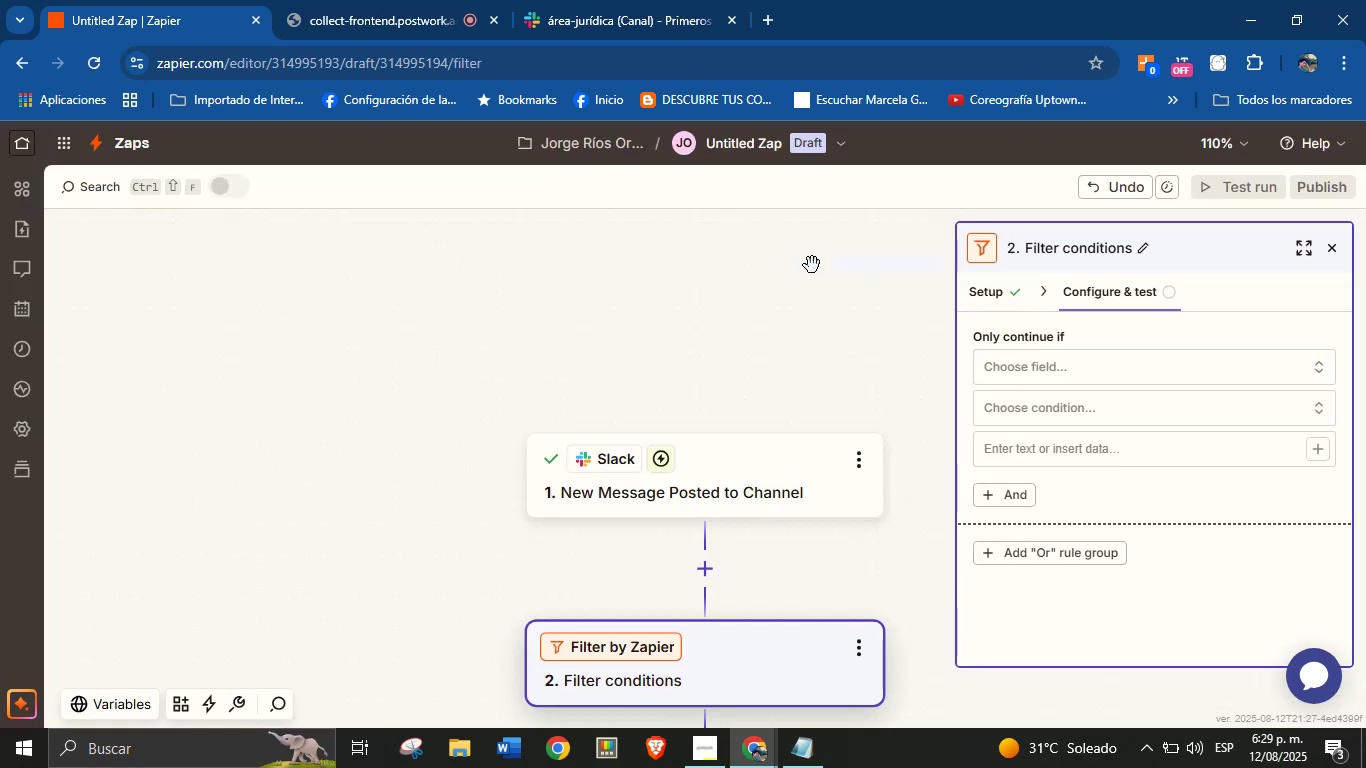 
left_click([1056, 369])
 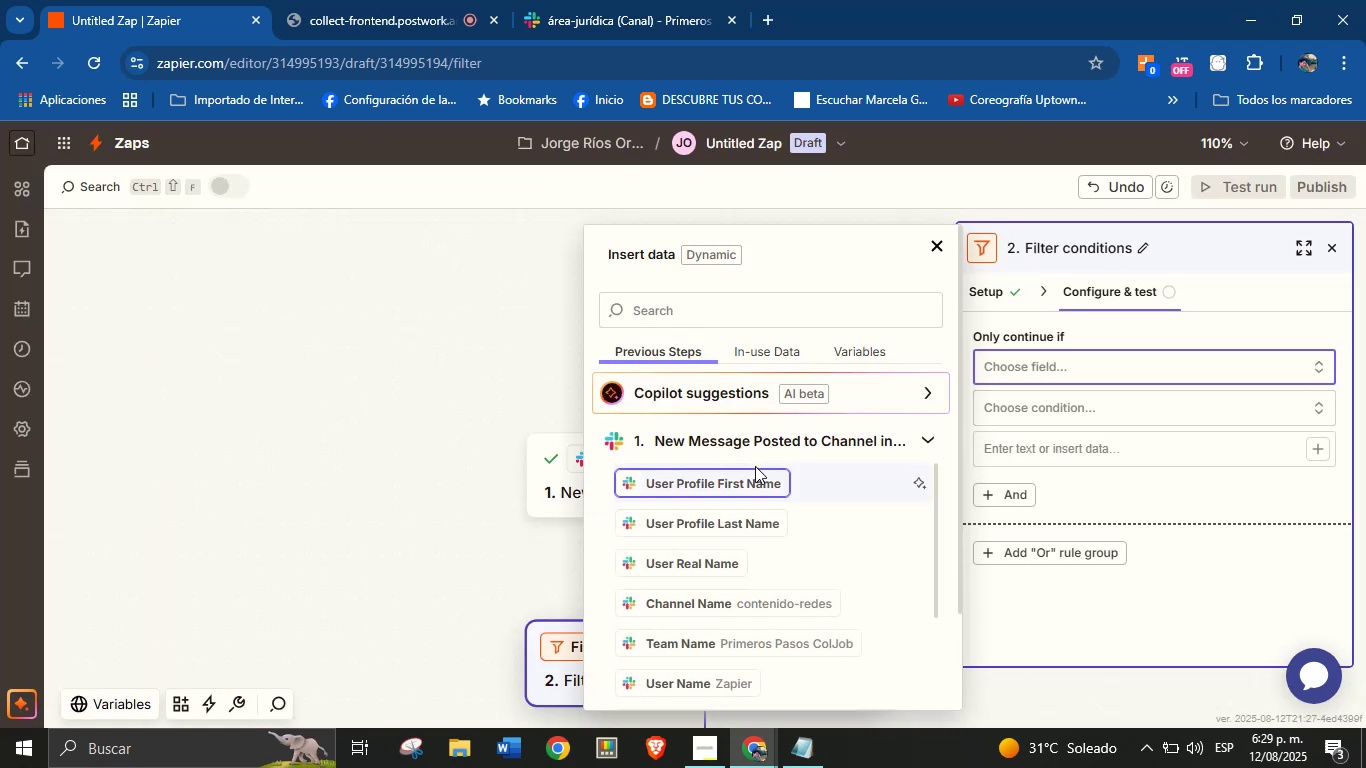 
scroll: coordinate [778, 528], scroll_direction: down, amount: 1.0
 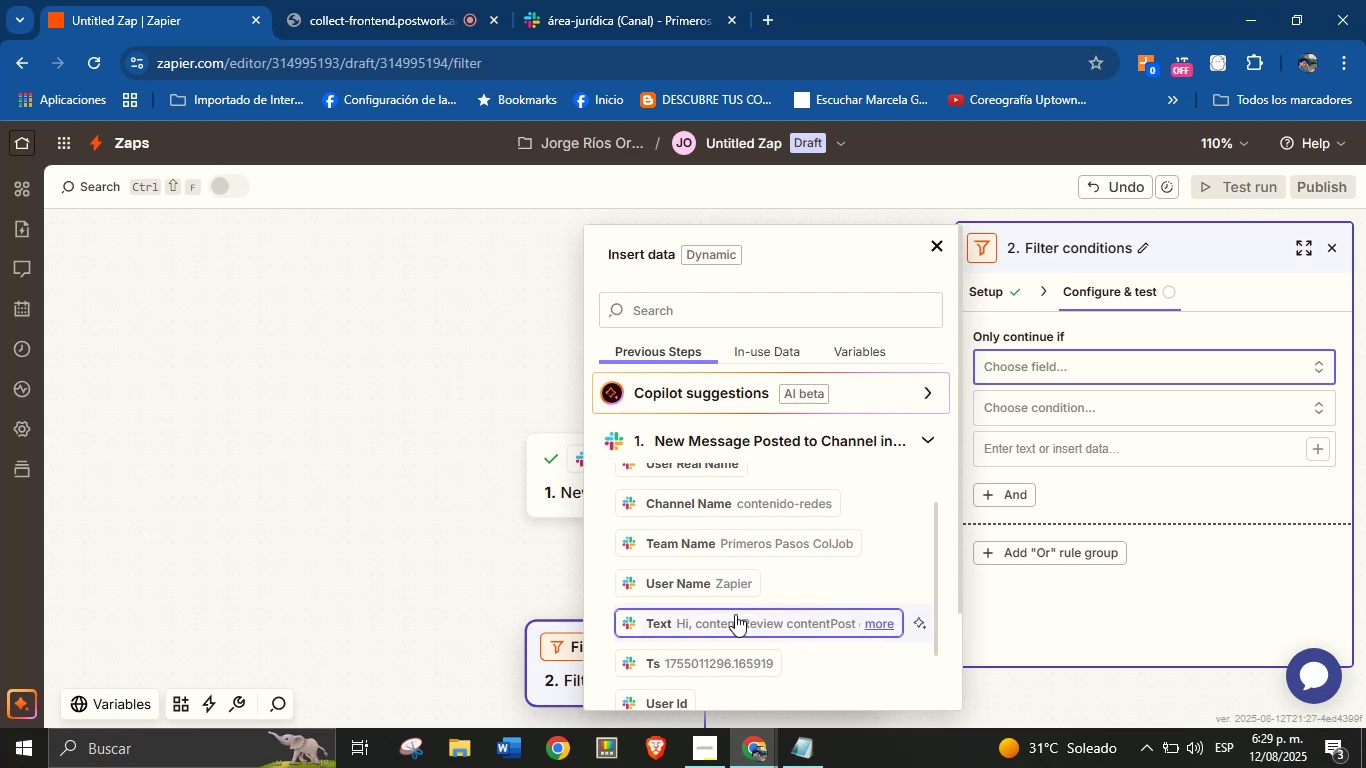 
left_click([735, 618])
 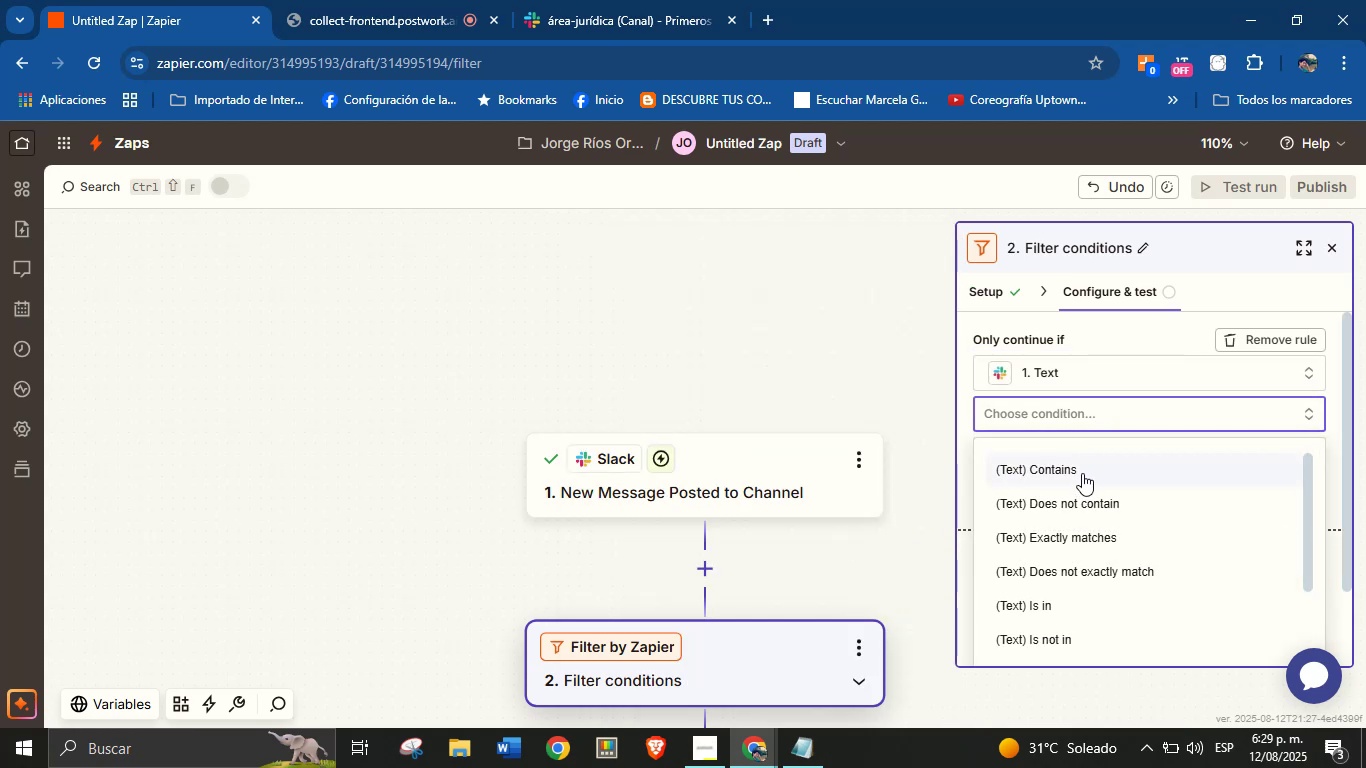 
left_click([1066, 449])
 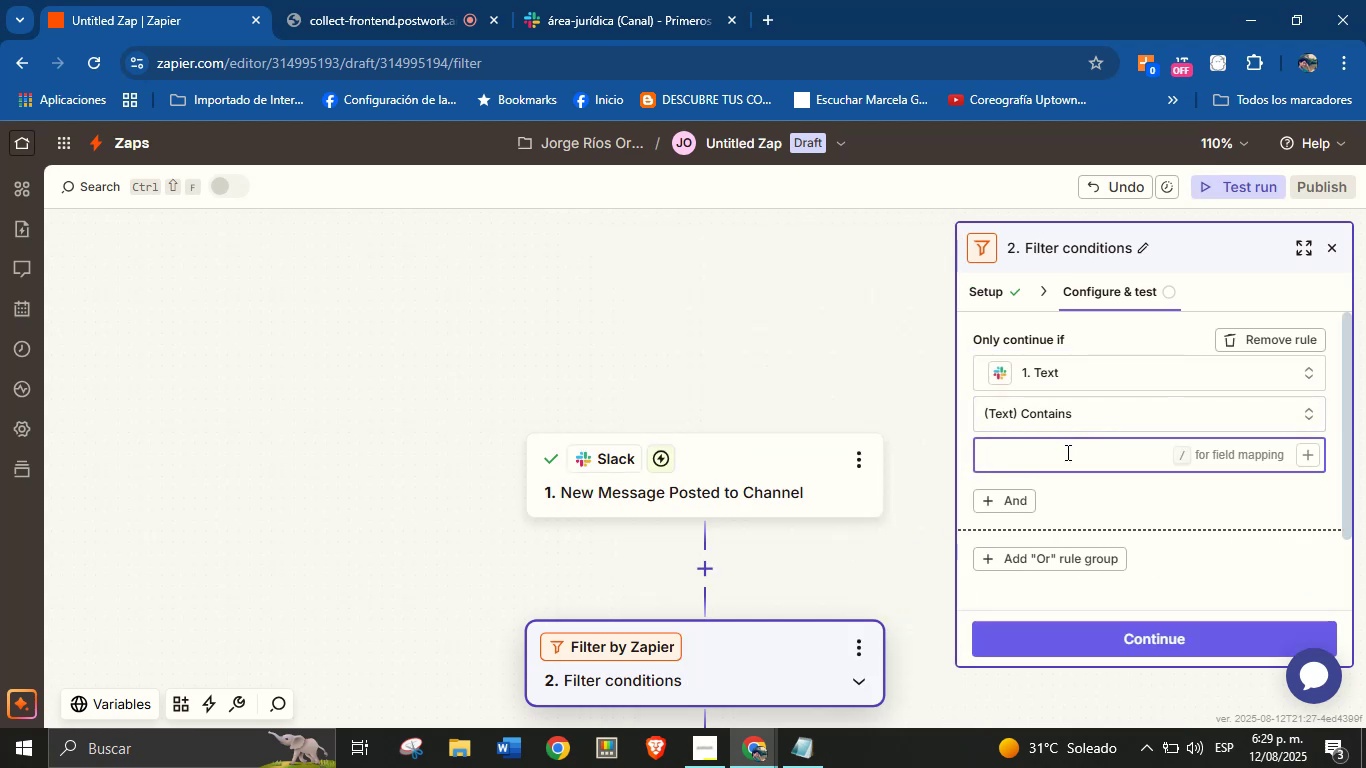 
wait(5.05)
 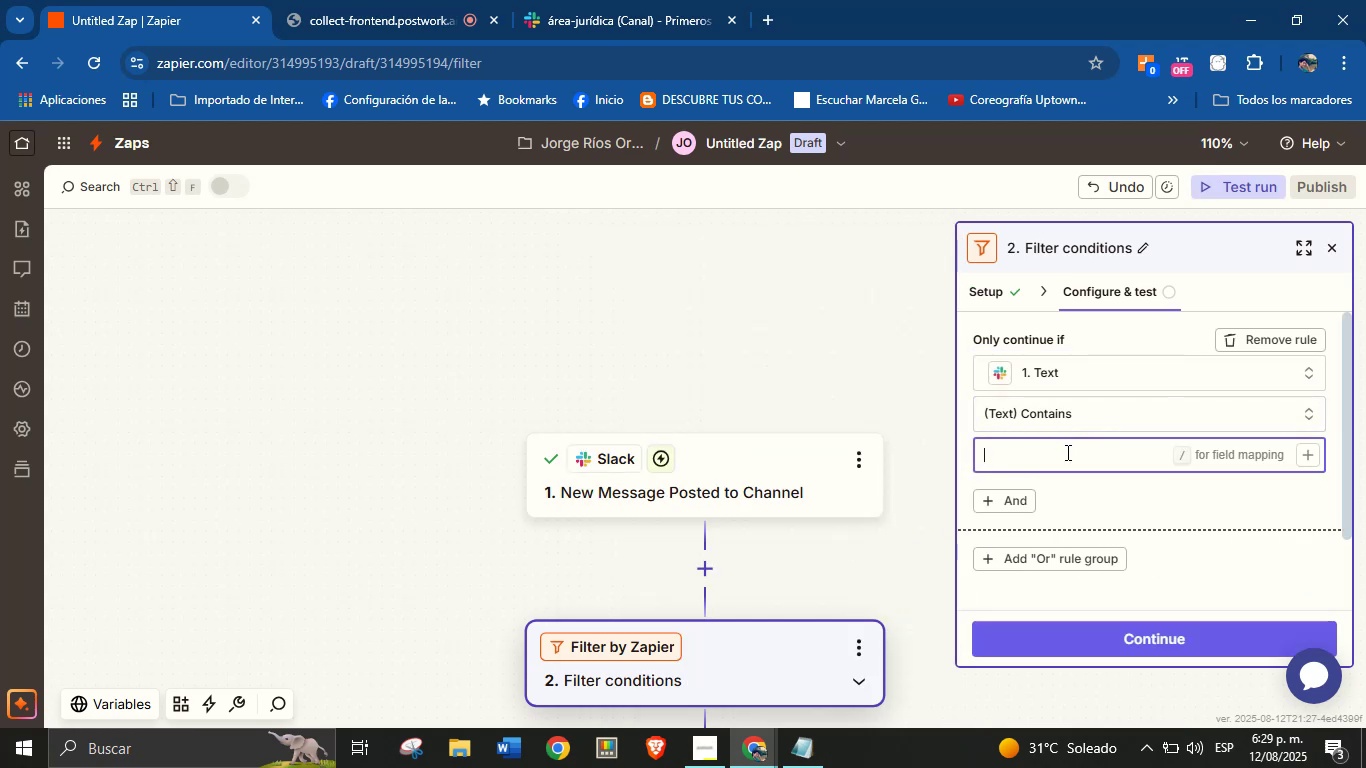 
left_click([632, 0])
 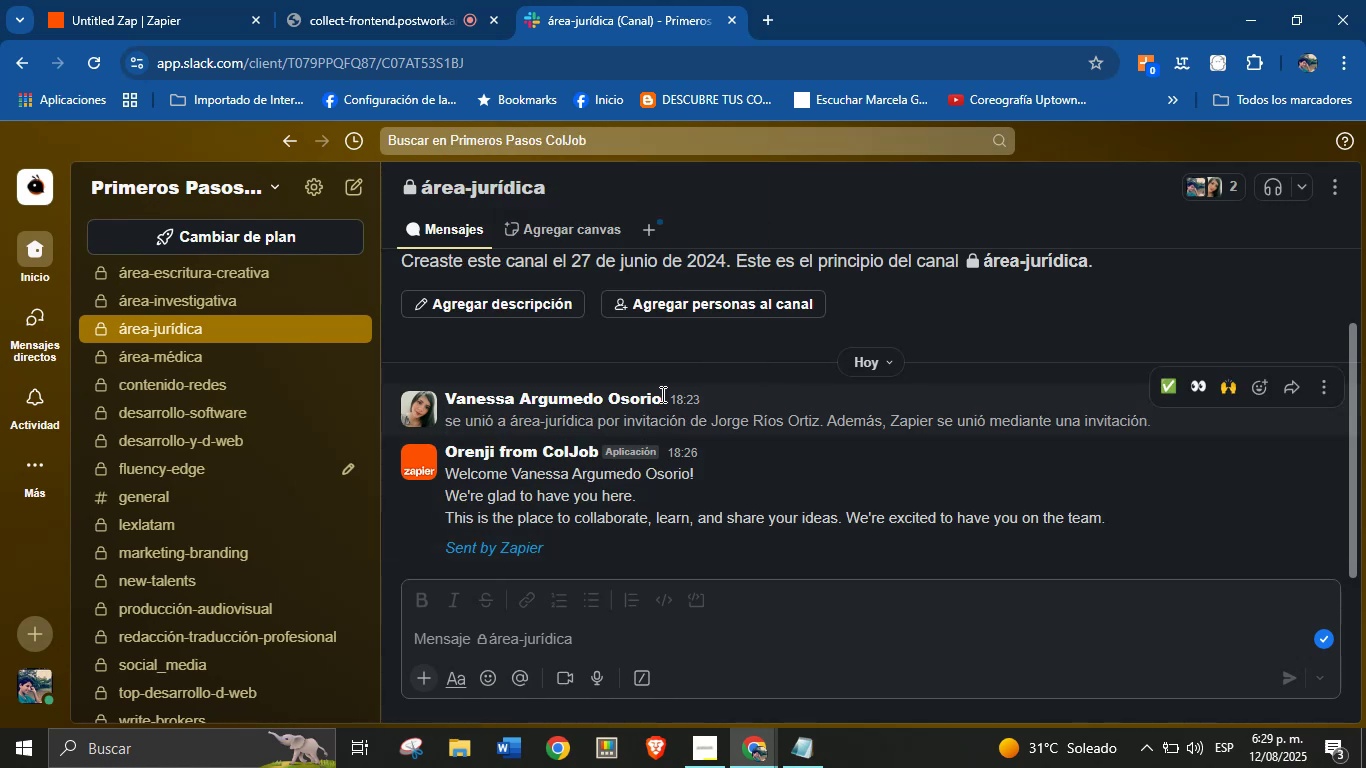 
wait(5.94)
 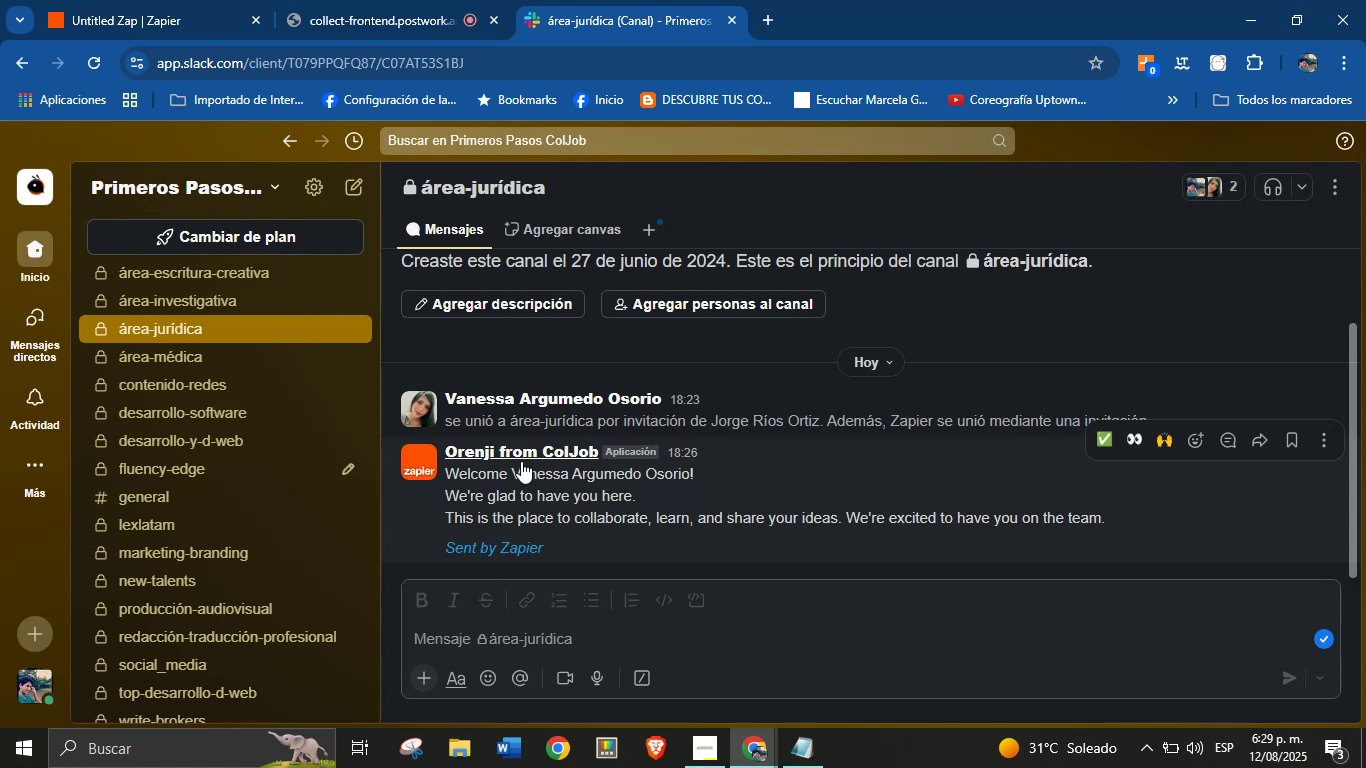 
left_click([194, 0])
 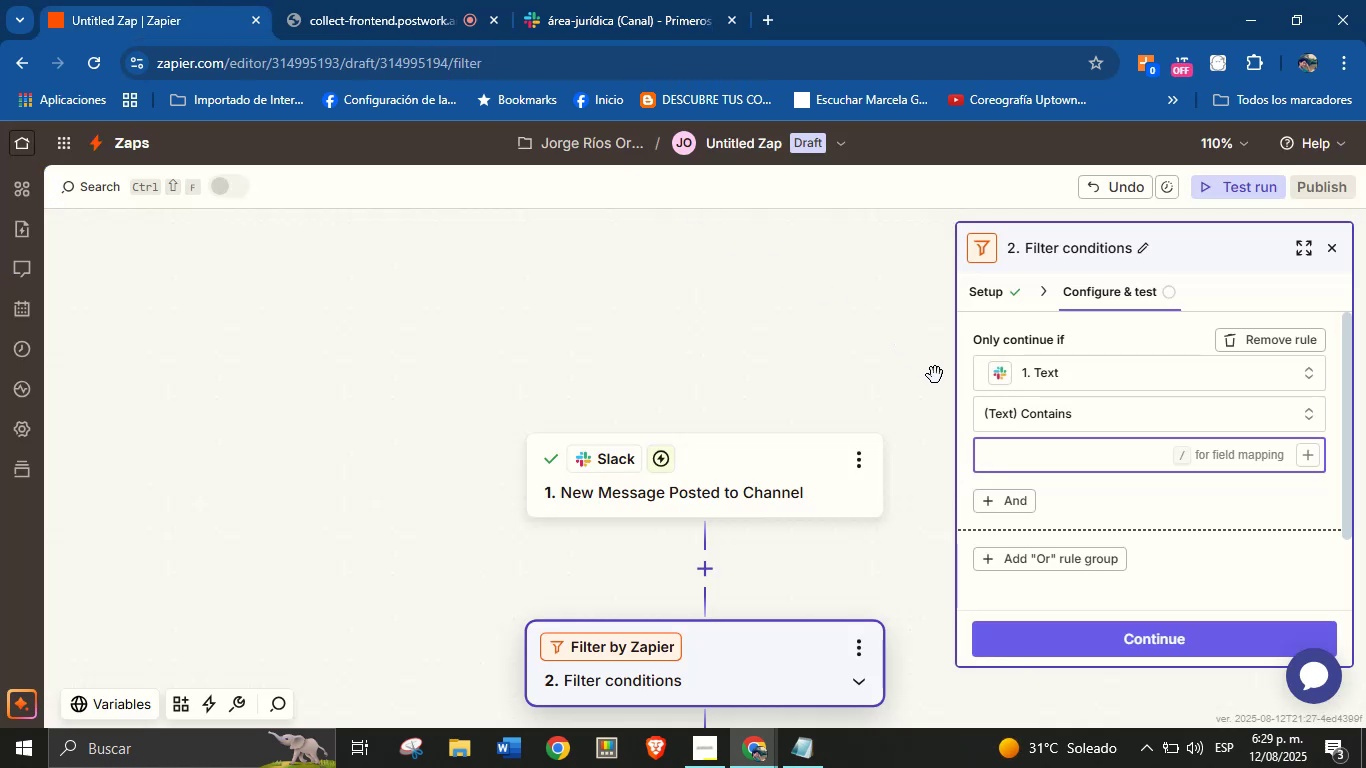 
type(se uni;o al canal)
 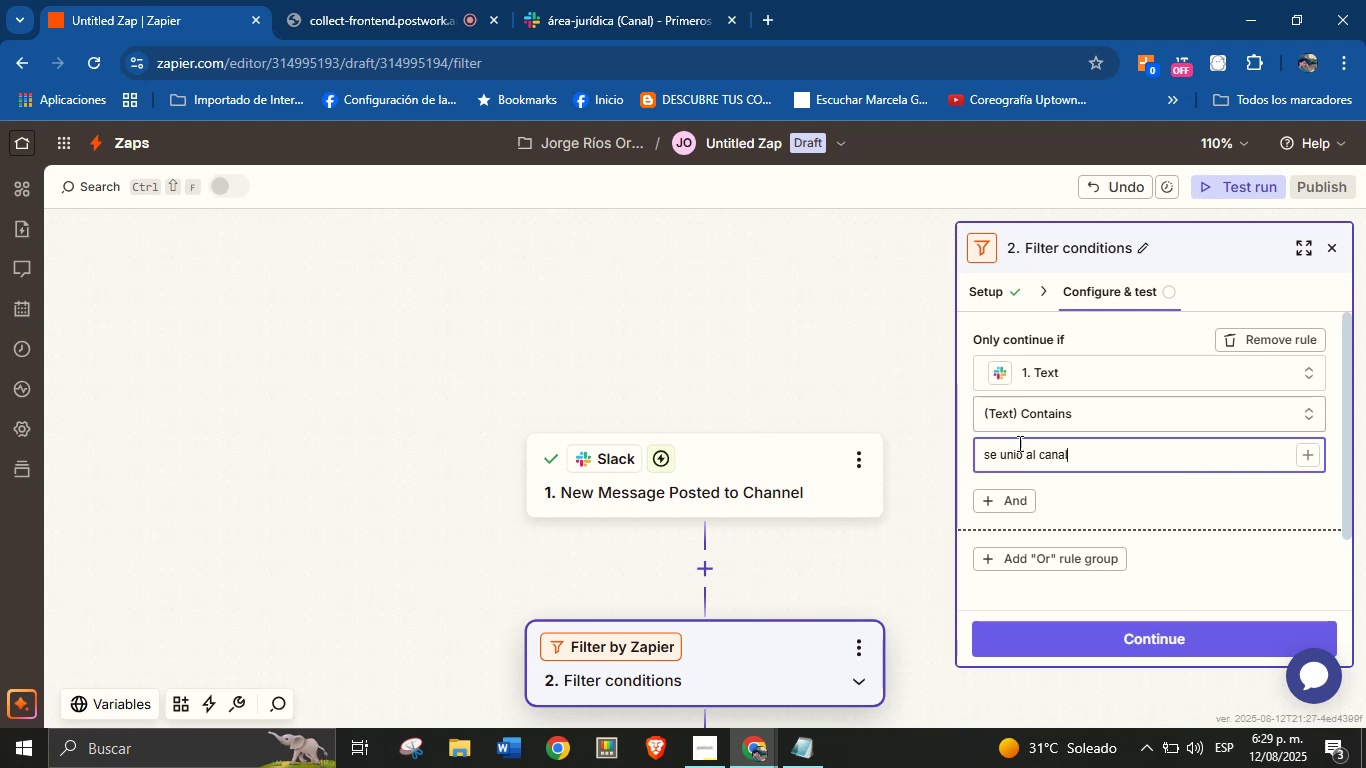 
left_click([1106, 498])
 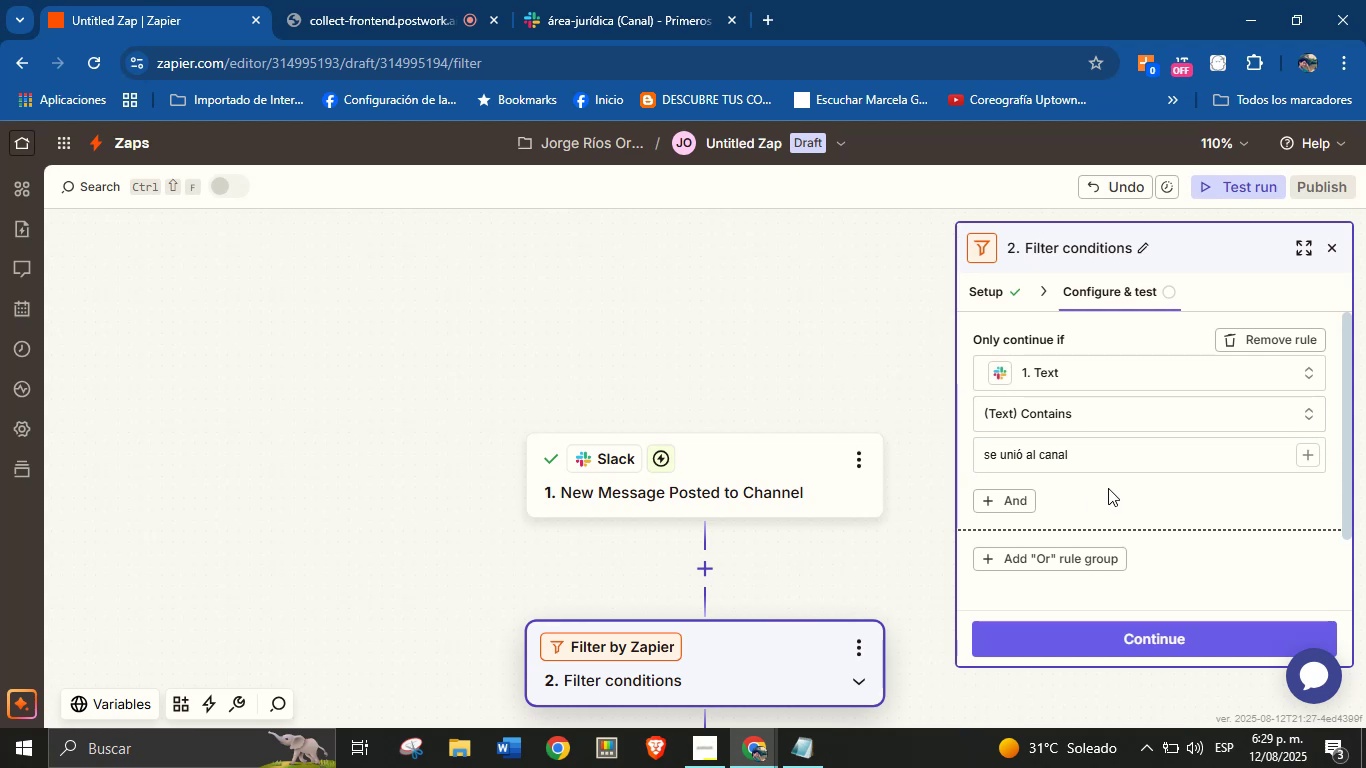 
scroll: coordinate [1117, 471], scroll_direction: down, amount: 2.0
 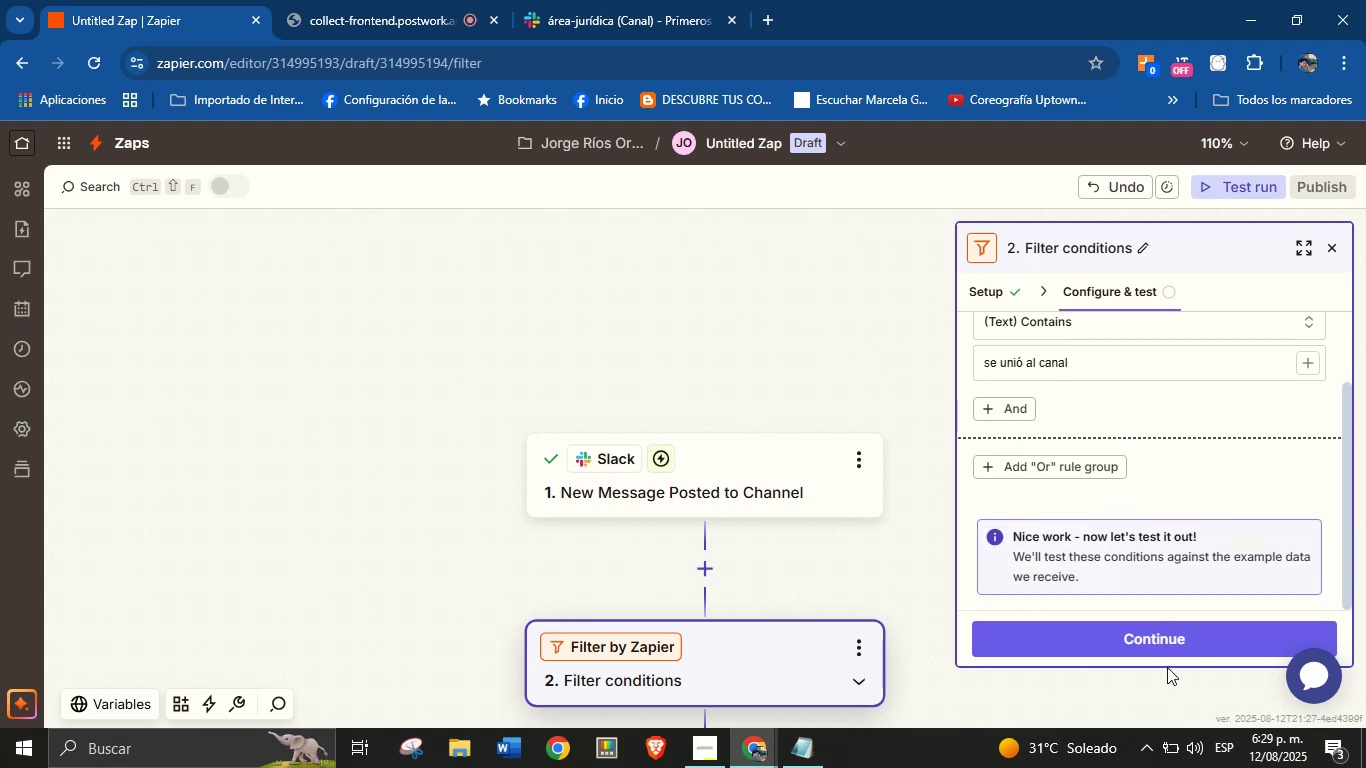 
left_click([1167, 646])
 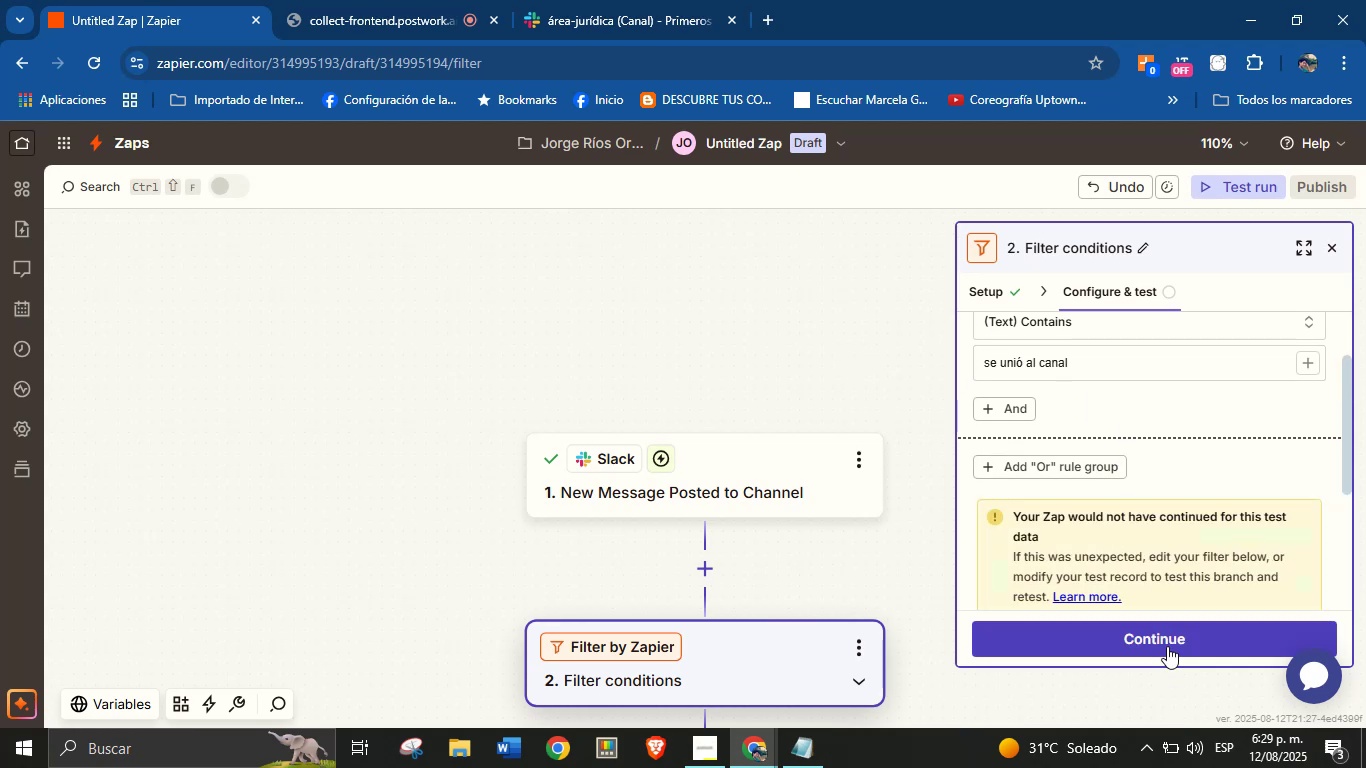 
scroll: coordinate [1168, 524], scroll_direction: down, amount: 3.0
 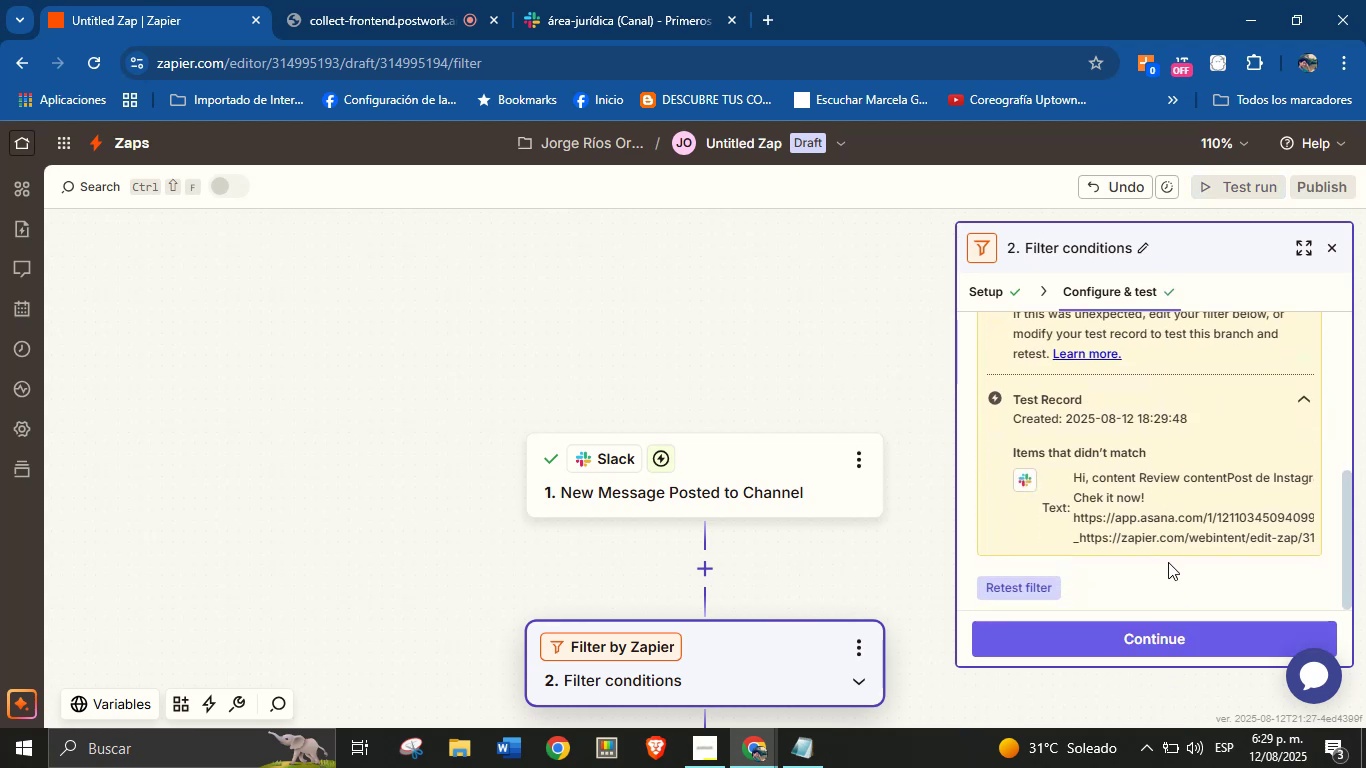 
left_click([1169, 633])
 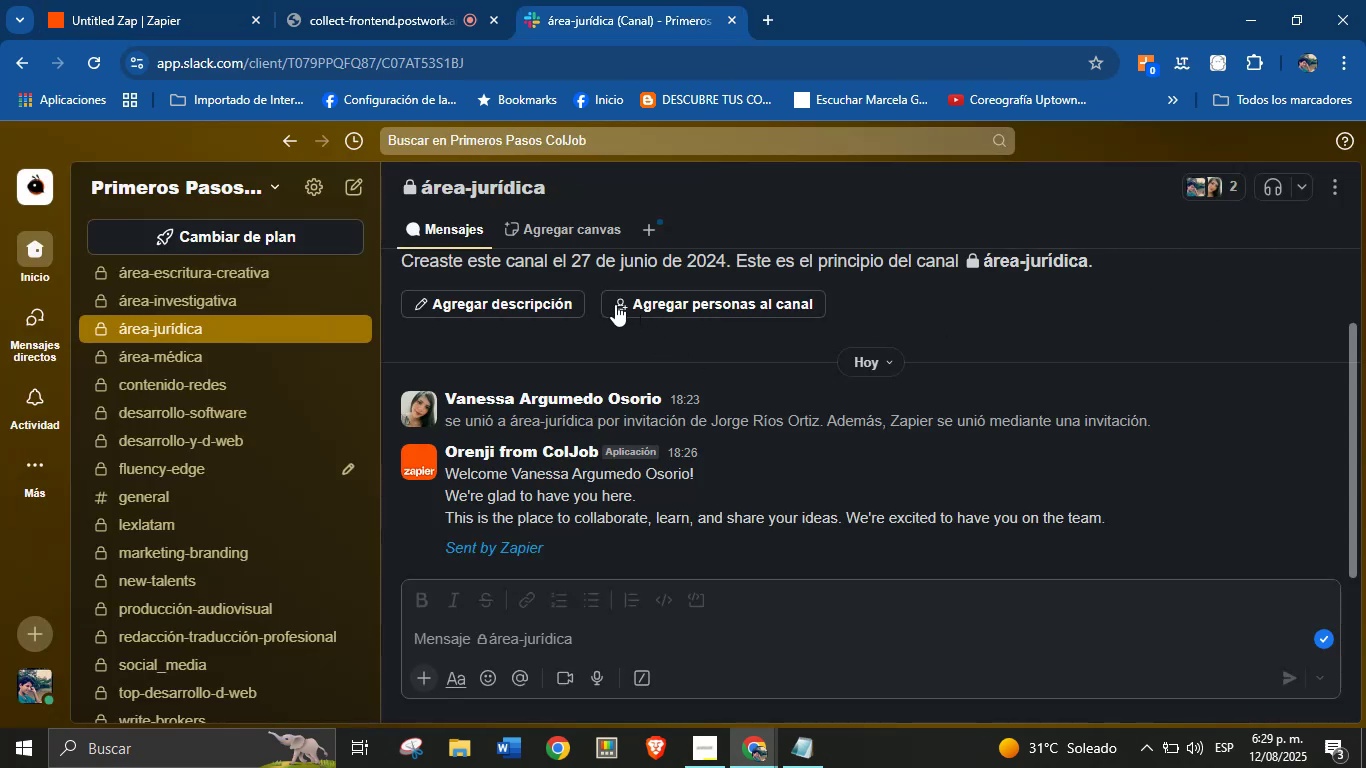 
wait(8.68)
 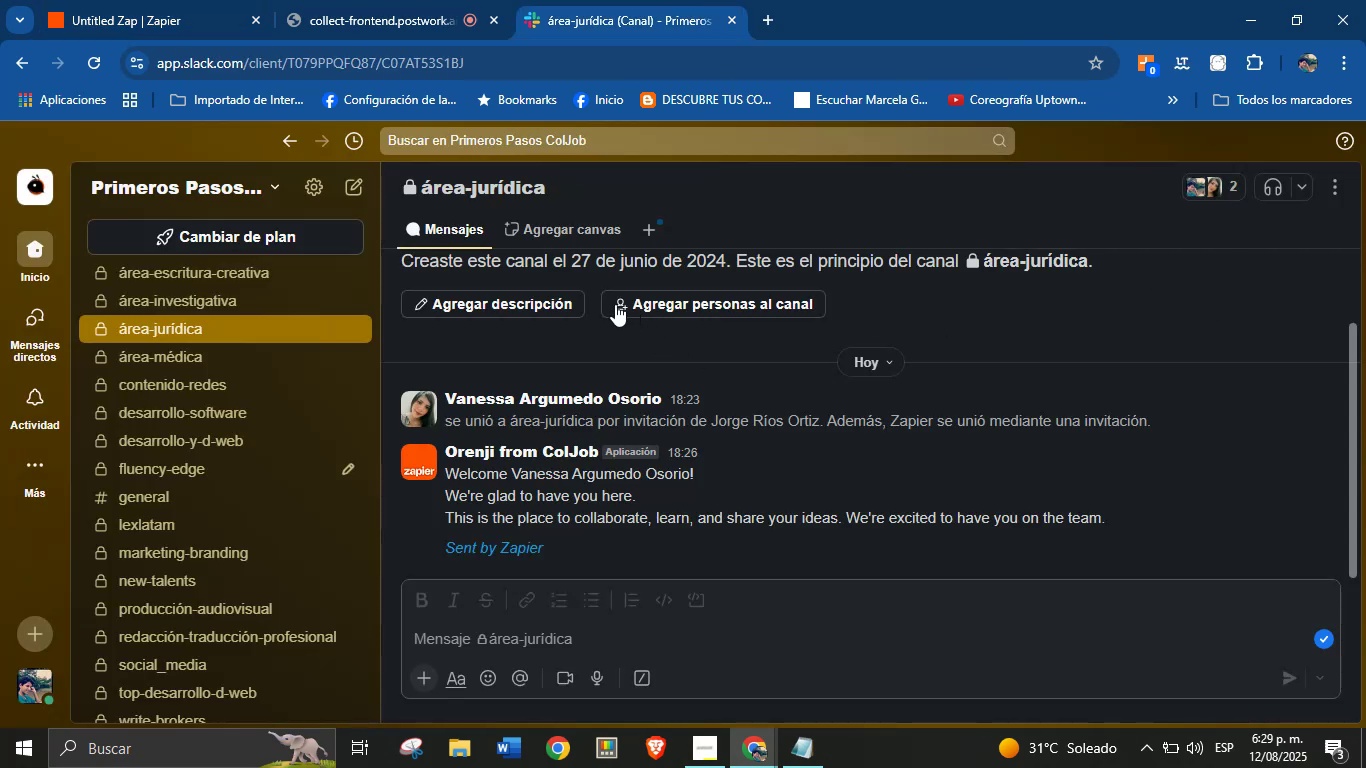 
scroll: coordinate [537, 487], scroll_direction: up, amount: 2.0
 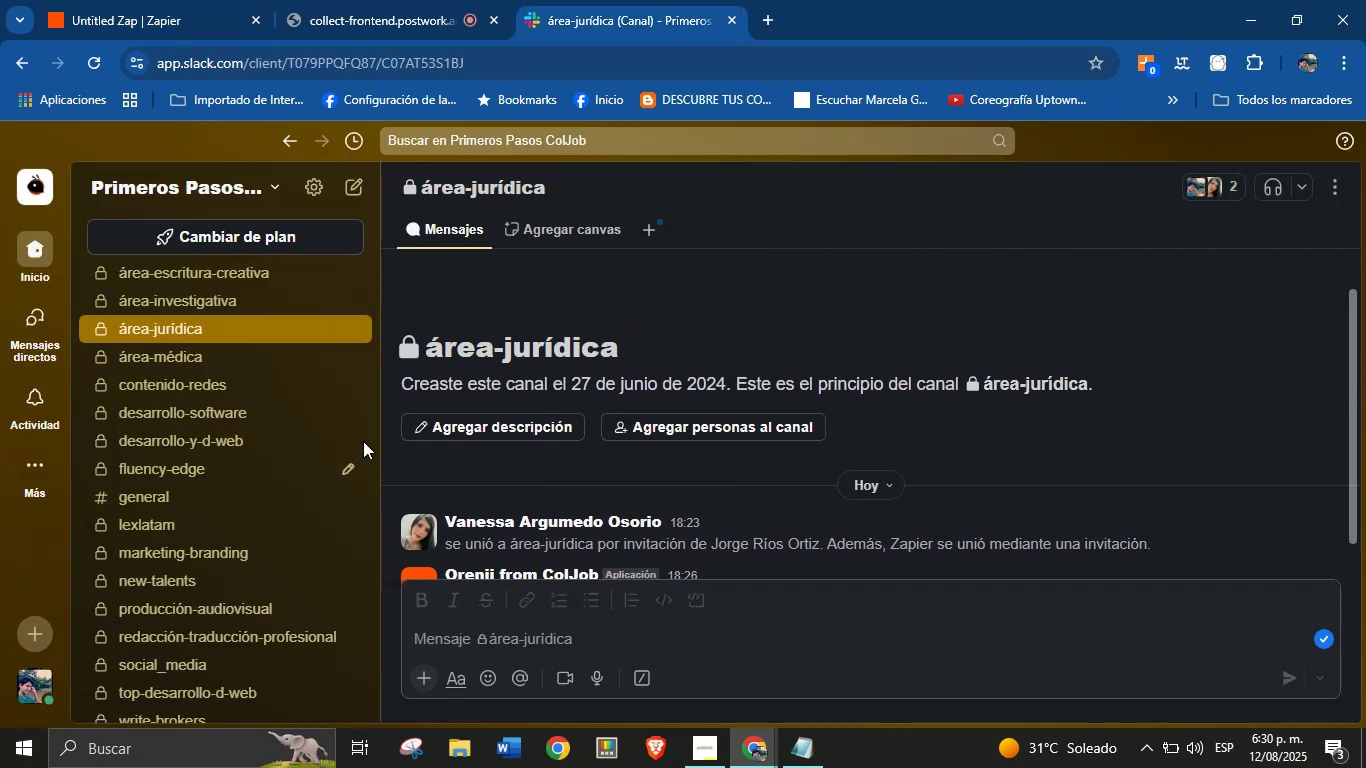 
scroll: coordinate [803, 437], scroll_direction: down, amount: 4.0
 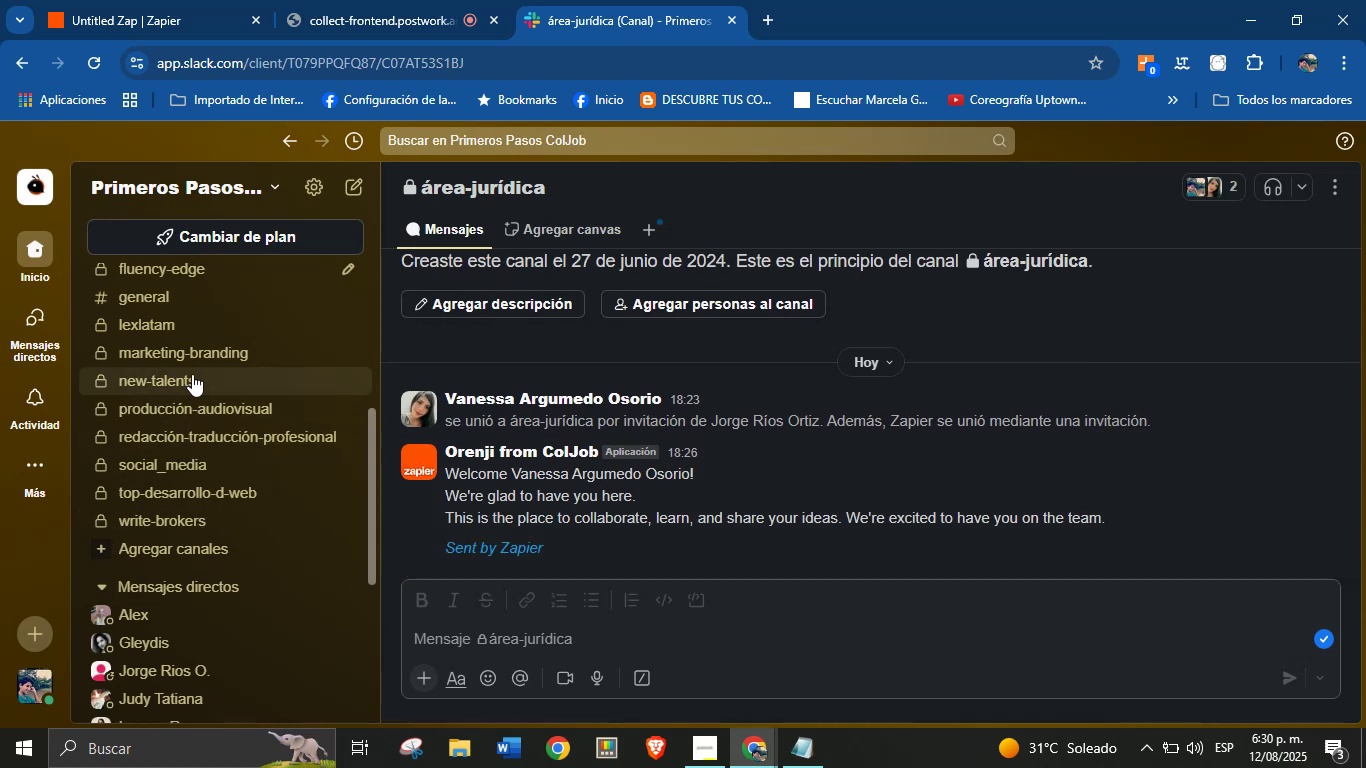 
scroll: coordinate [206, 439], scroll_direction: up, amount: 1.0
 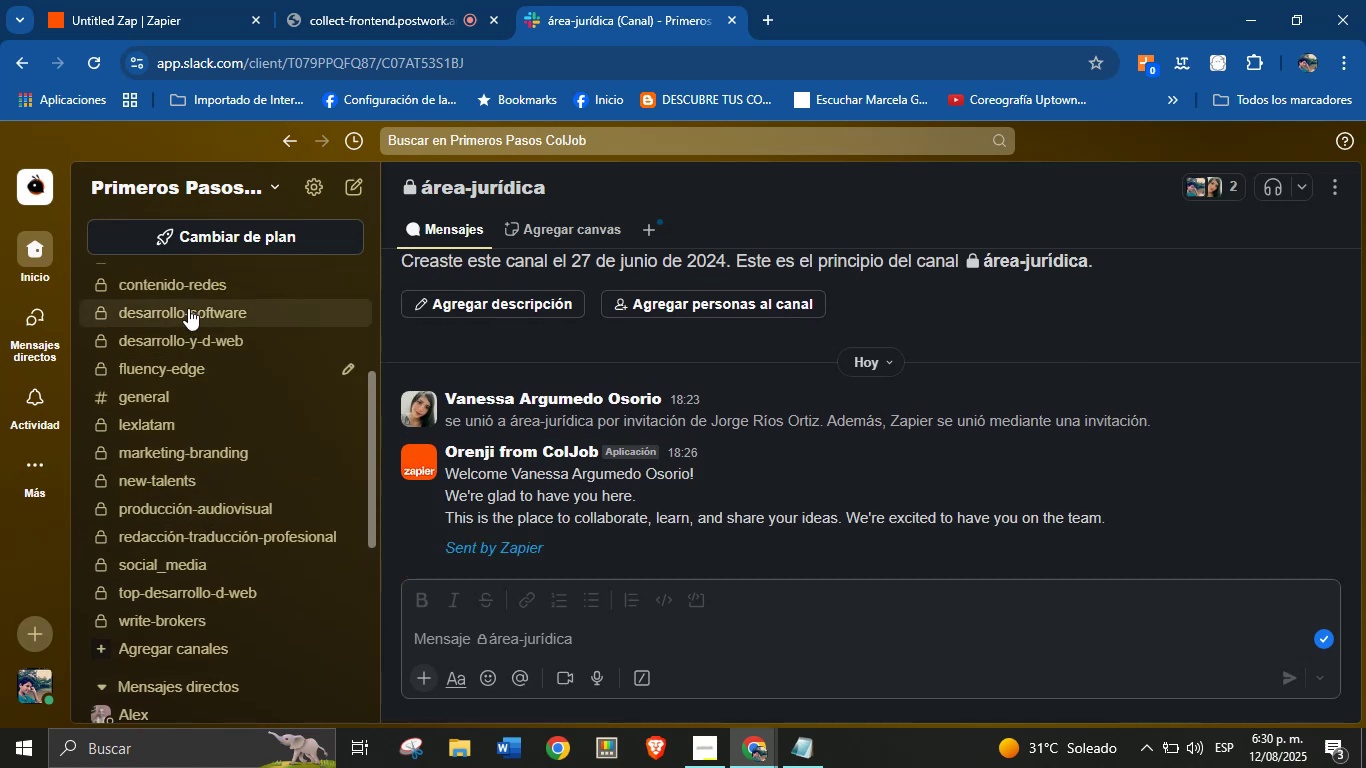 
left_click([202, 289])
 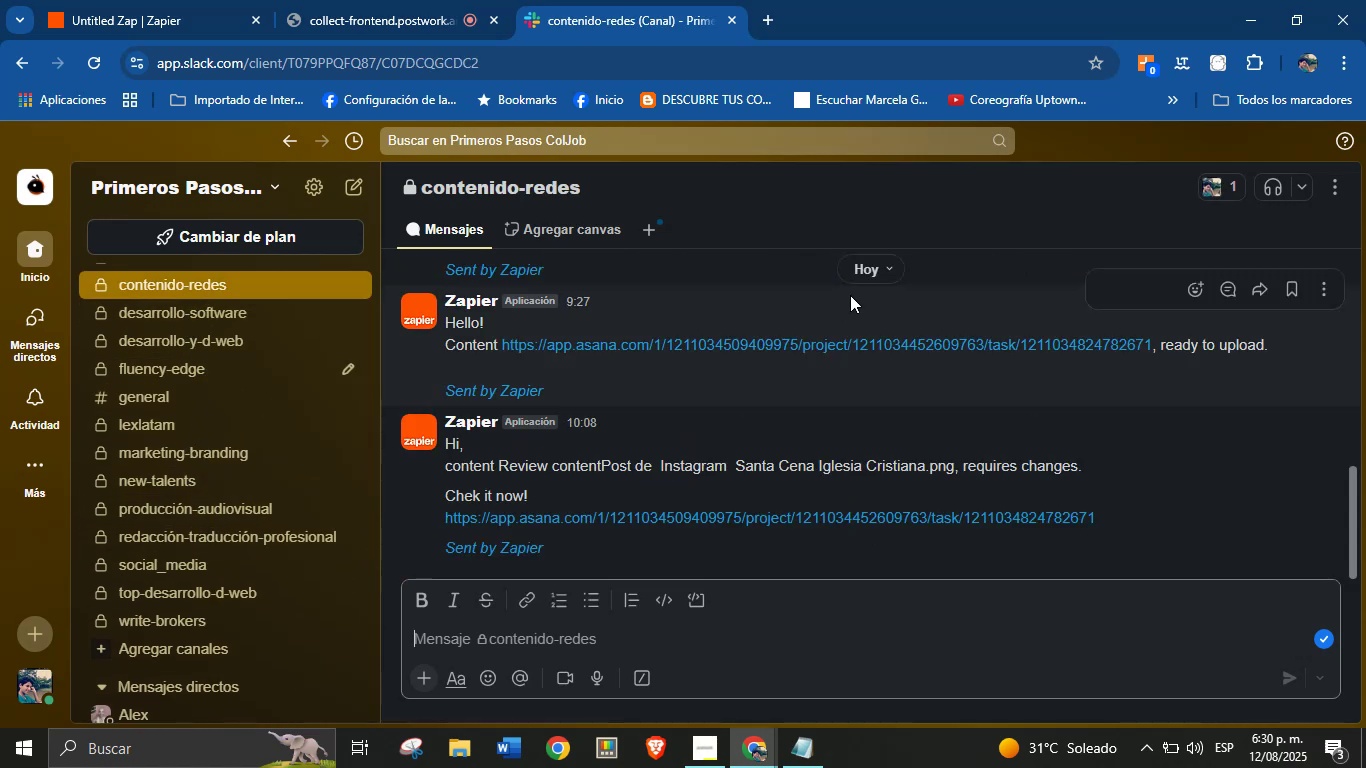 
wait(8.28)
 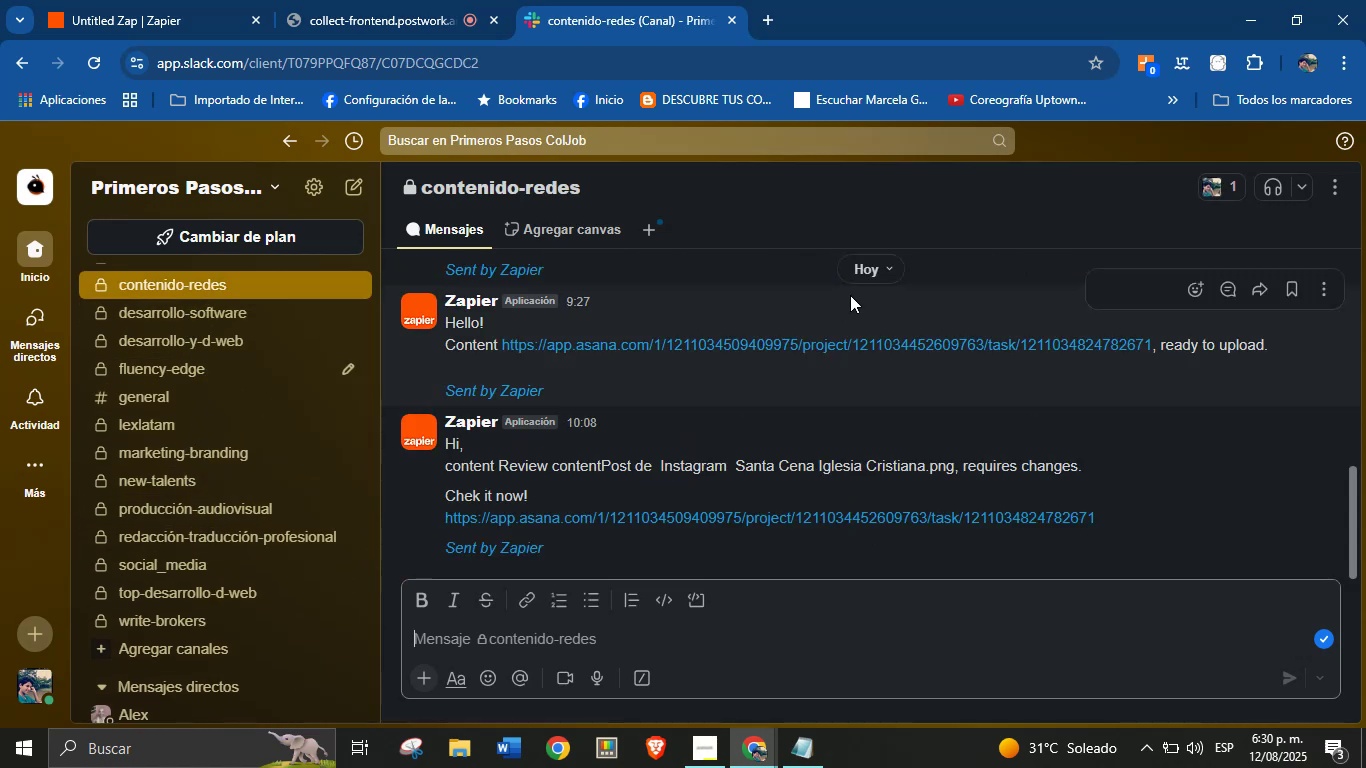 
left_click([1217, 188])
 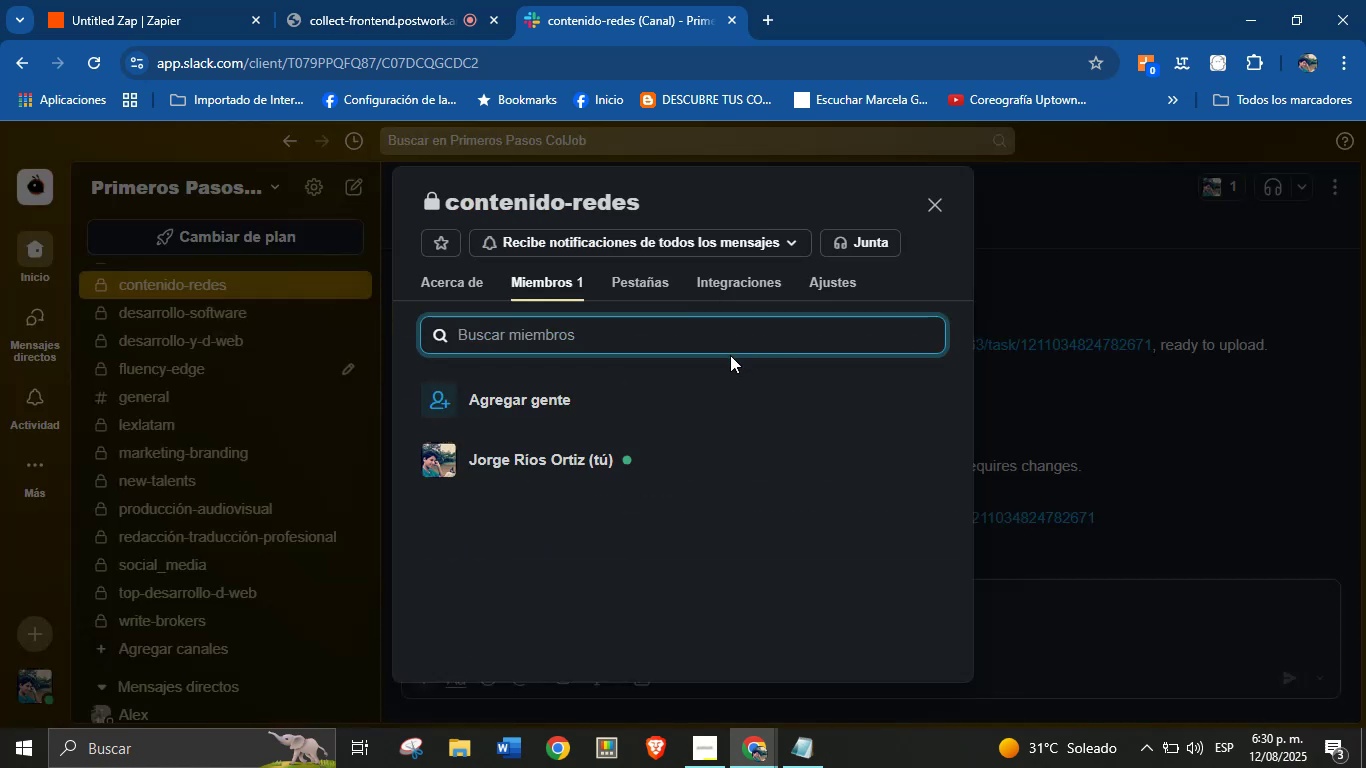 
left_click([543, 403])
 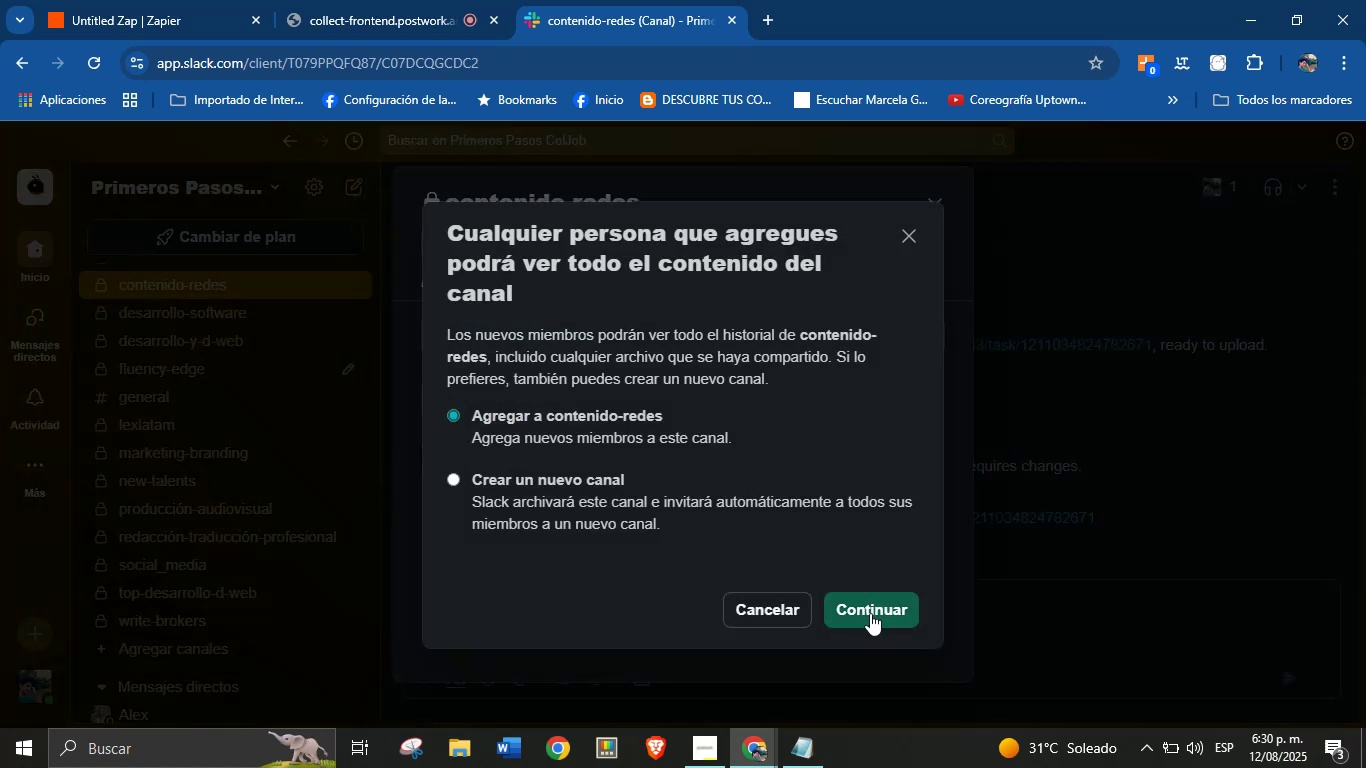 
left_click([870, 613])
 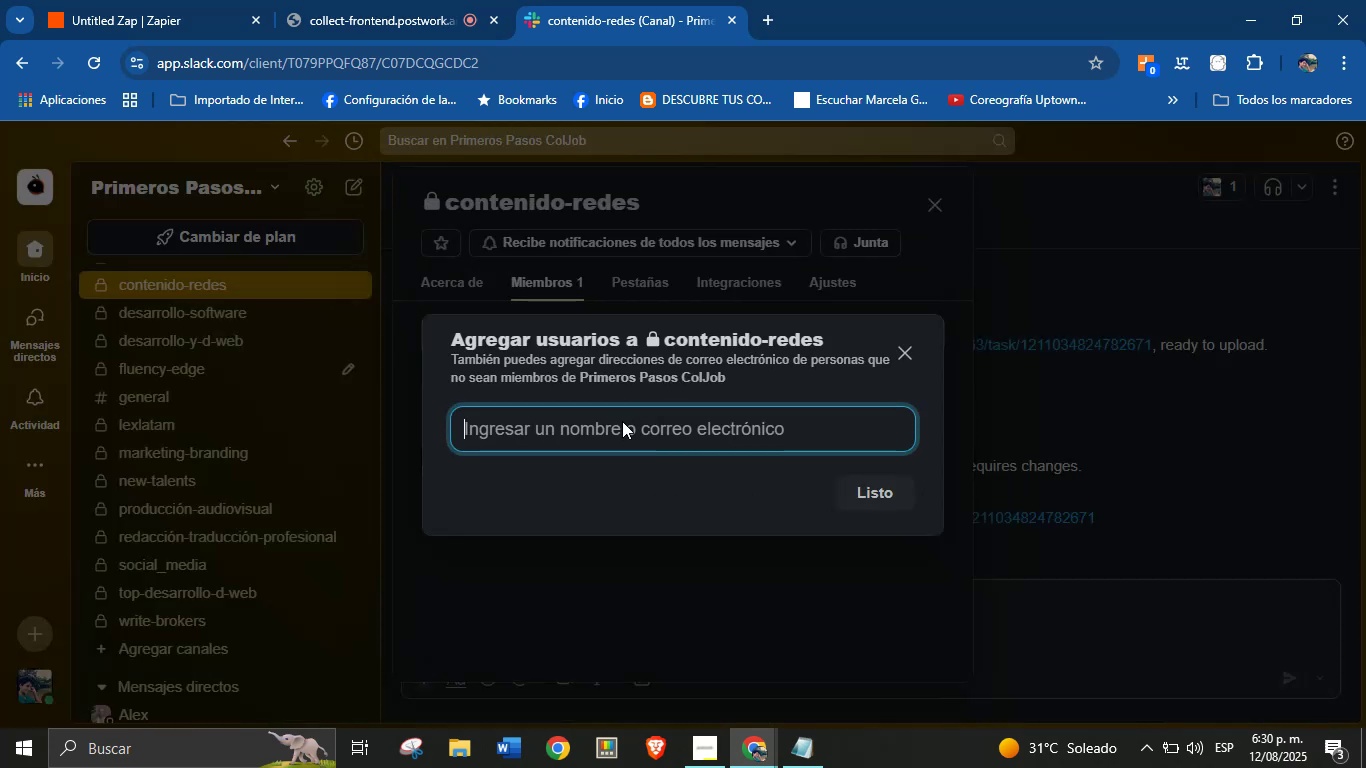 
type(van)
 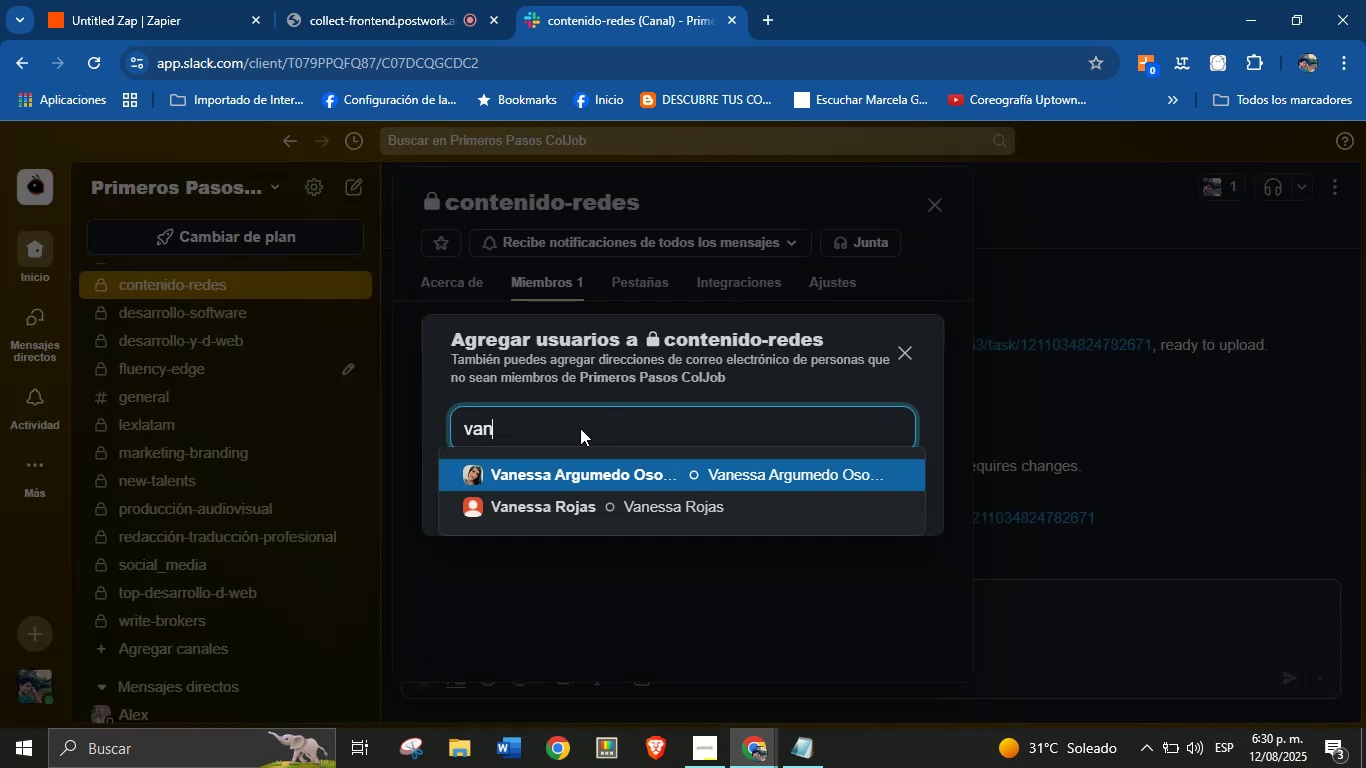 
left_click([559, 481])
 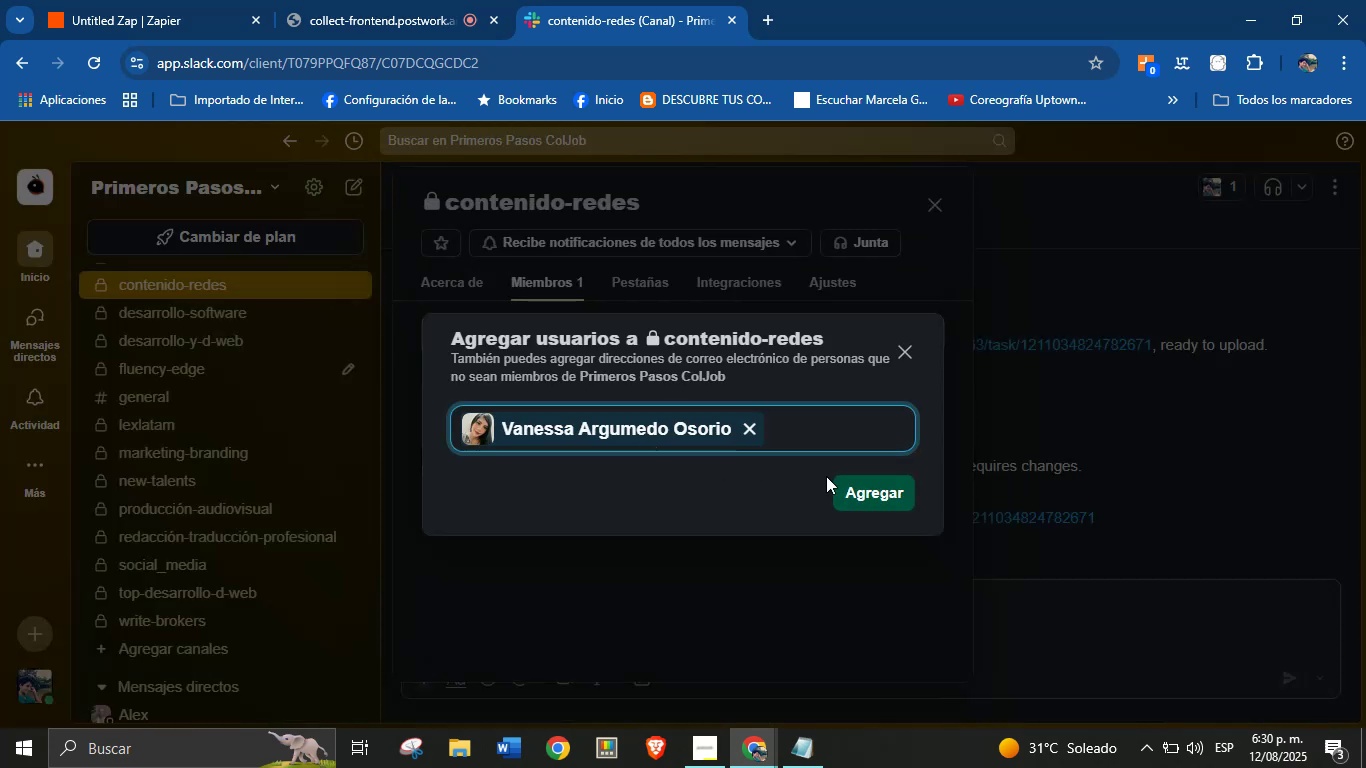 
left_click([859, 491])
 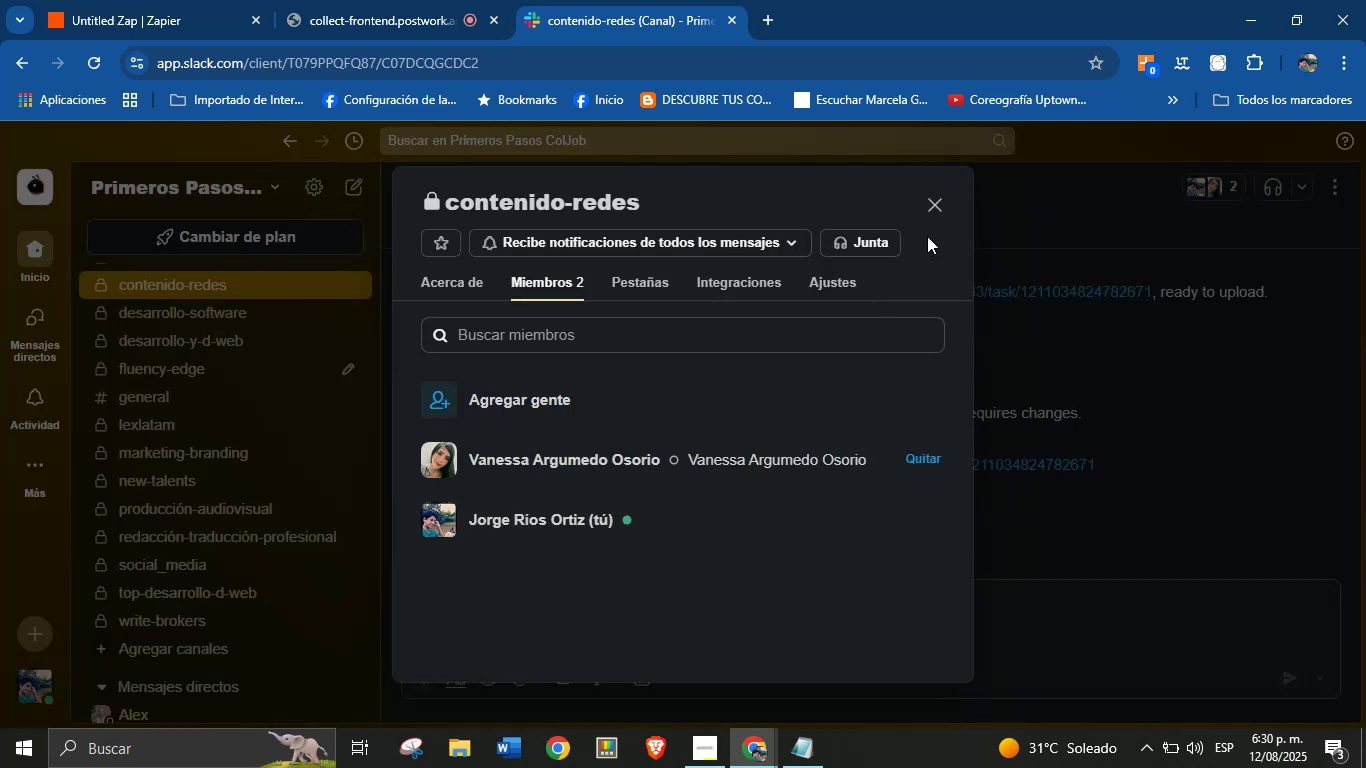 
left_click([934, 211])
 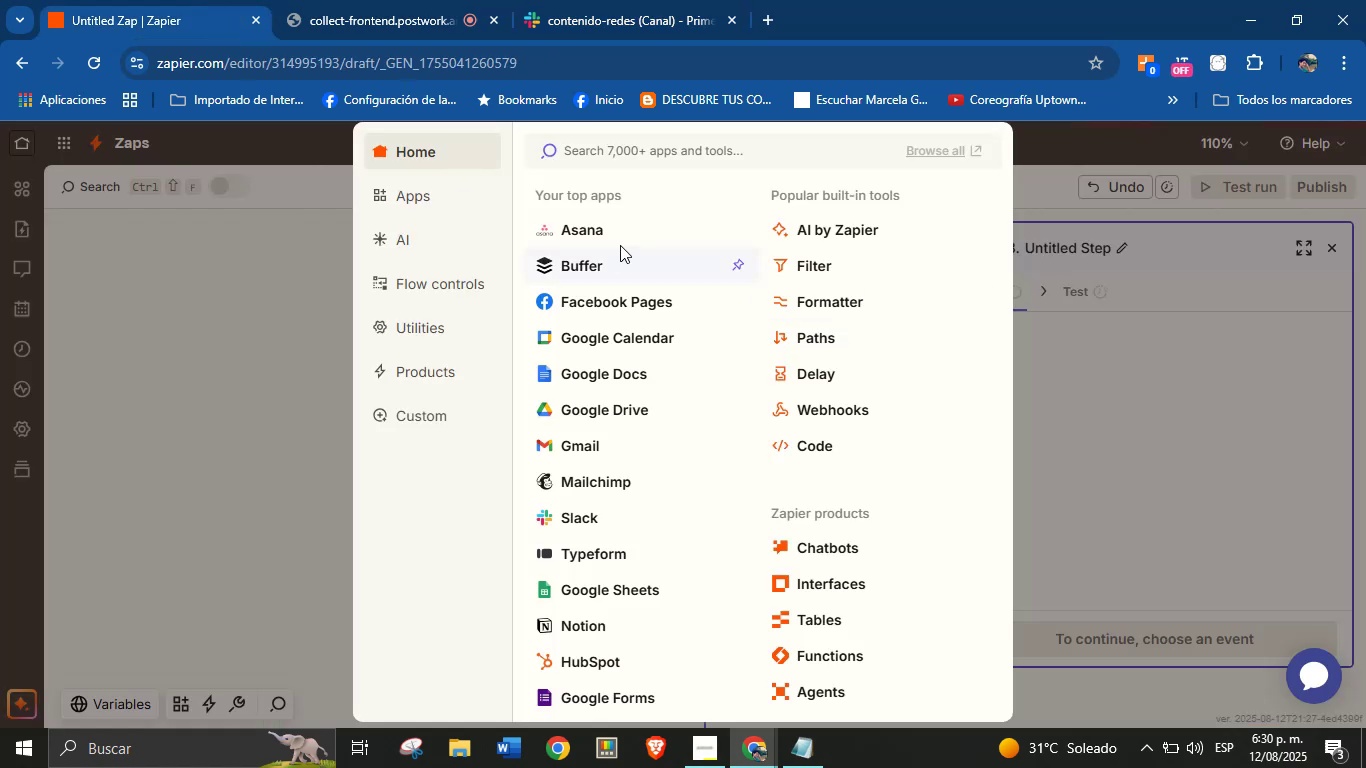 
left_click([1097, 356])
 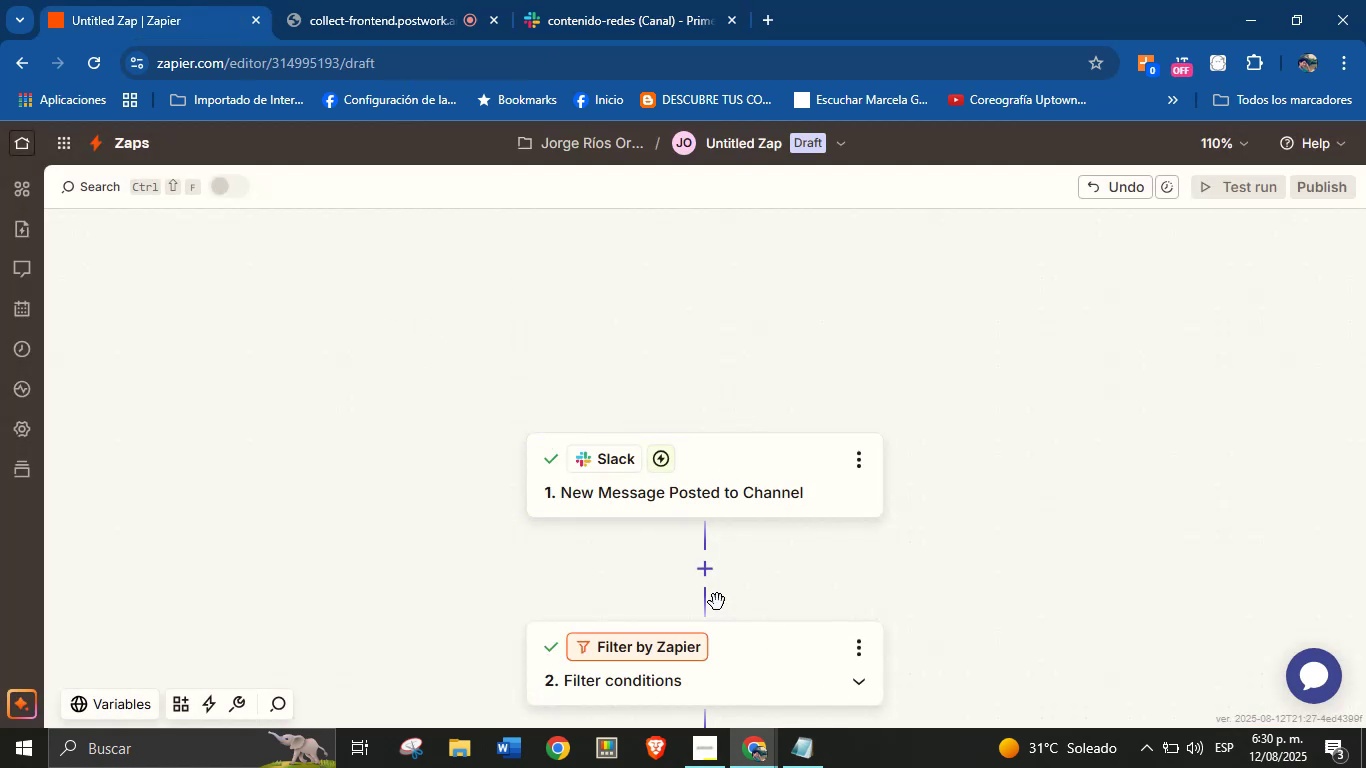 
left_click([744, 658])
 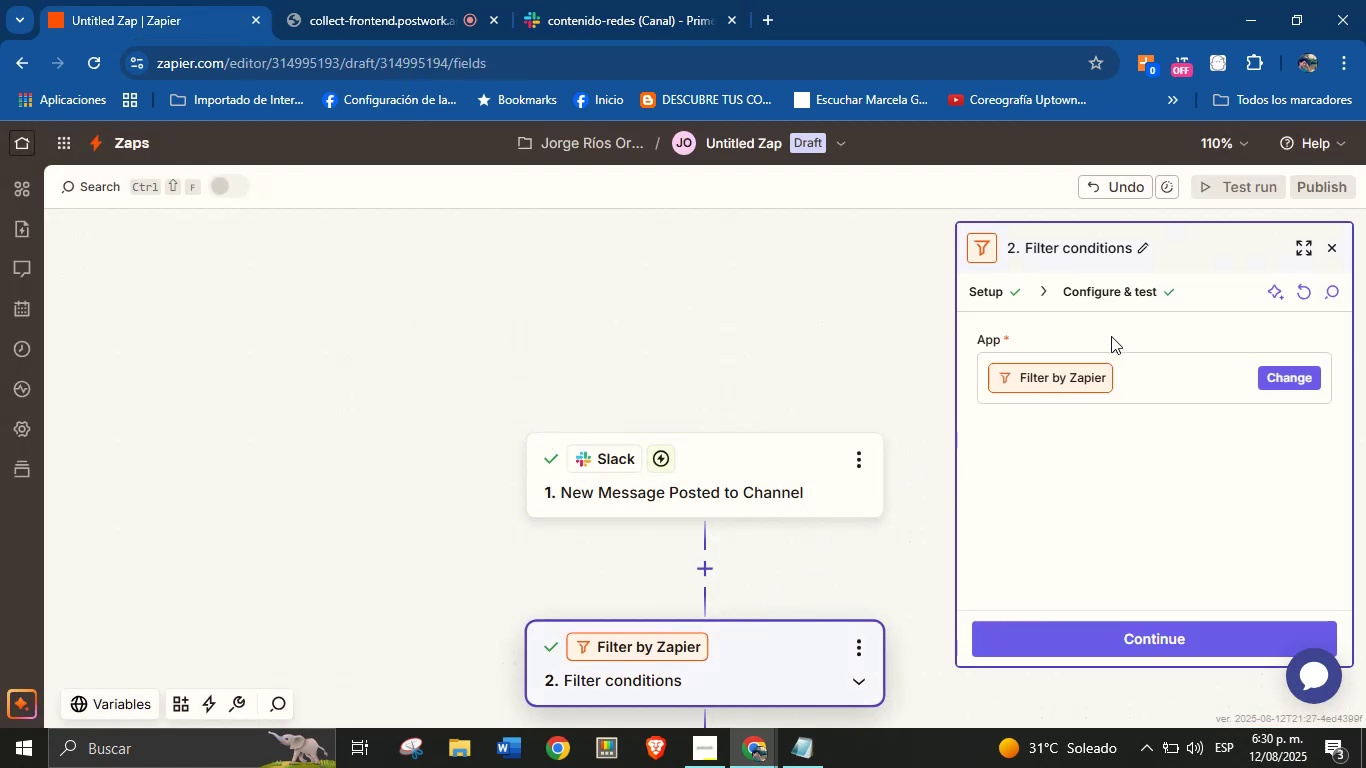 
left_click([1108, 287])
 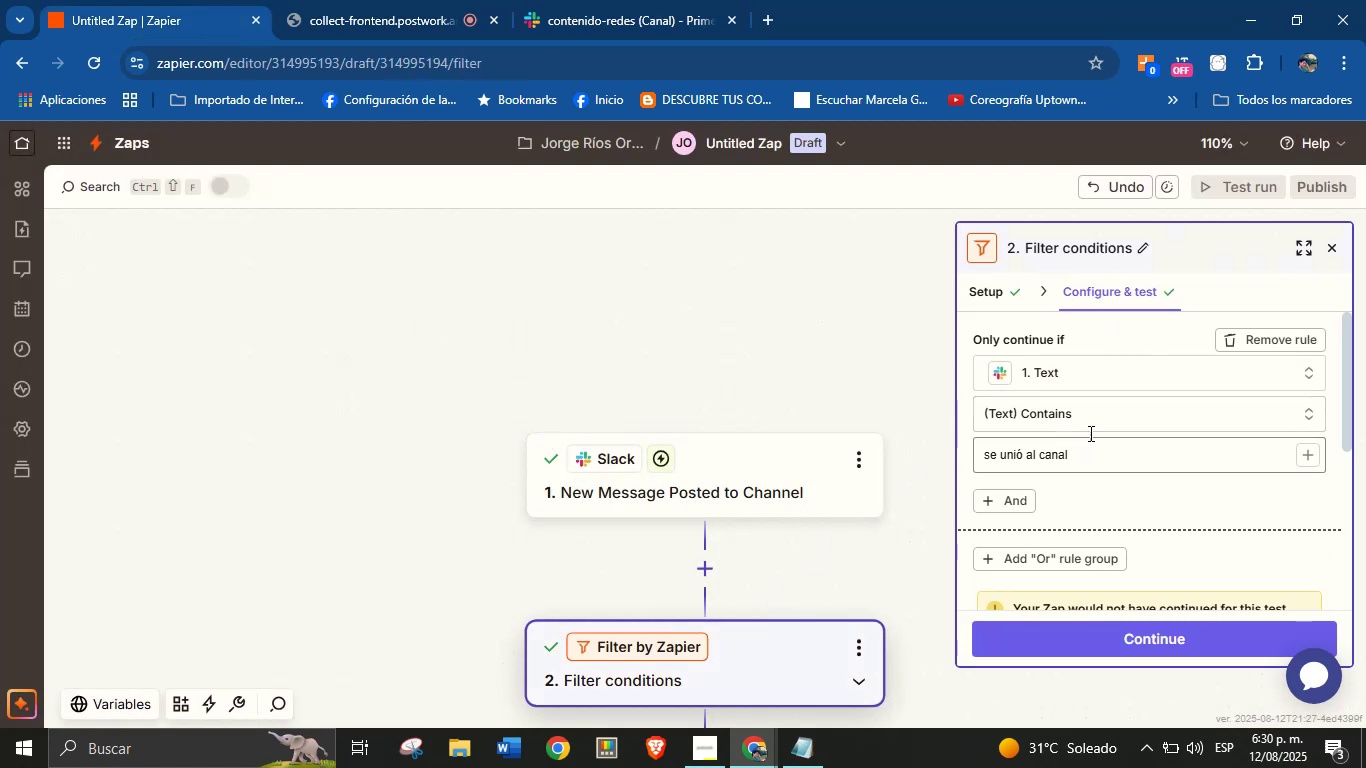 
left_click([1102, 421])
 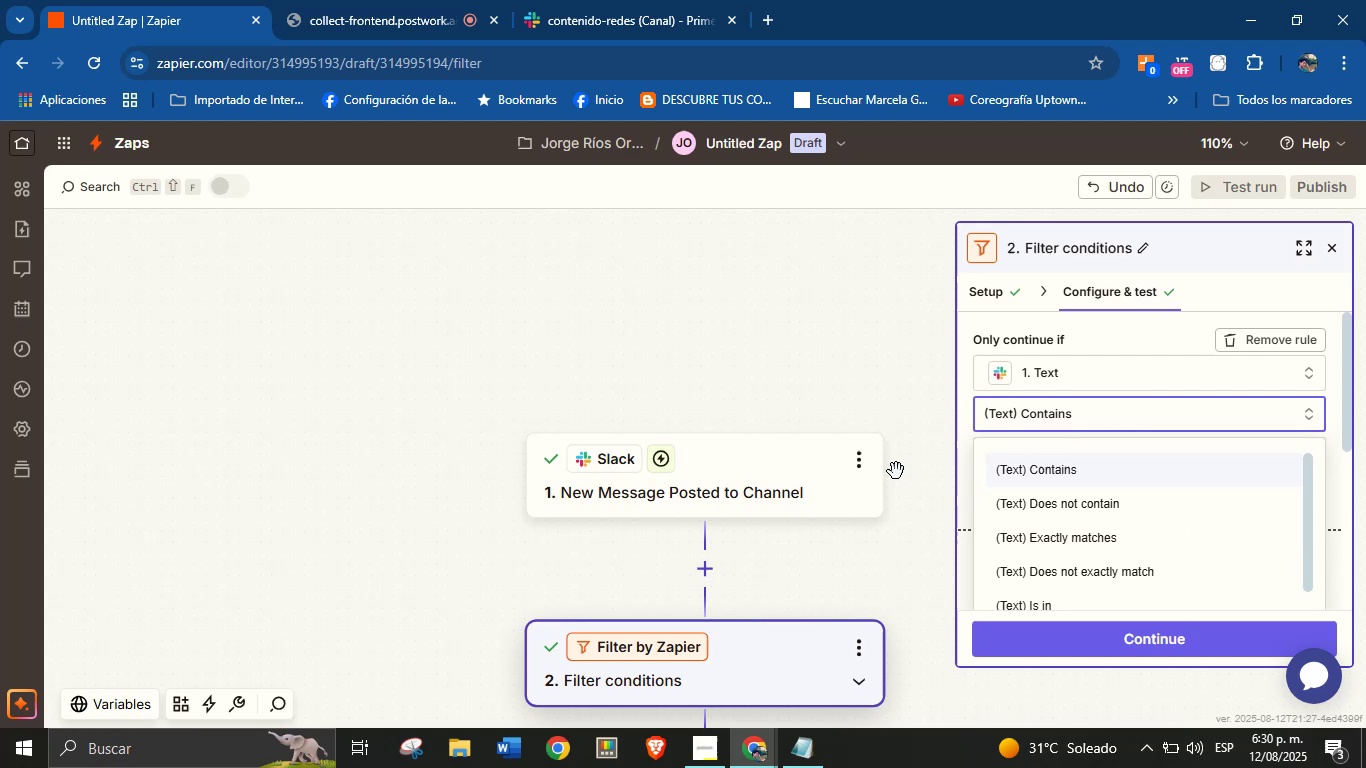 
left_click([1079, 471])
 